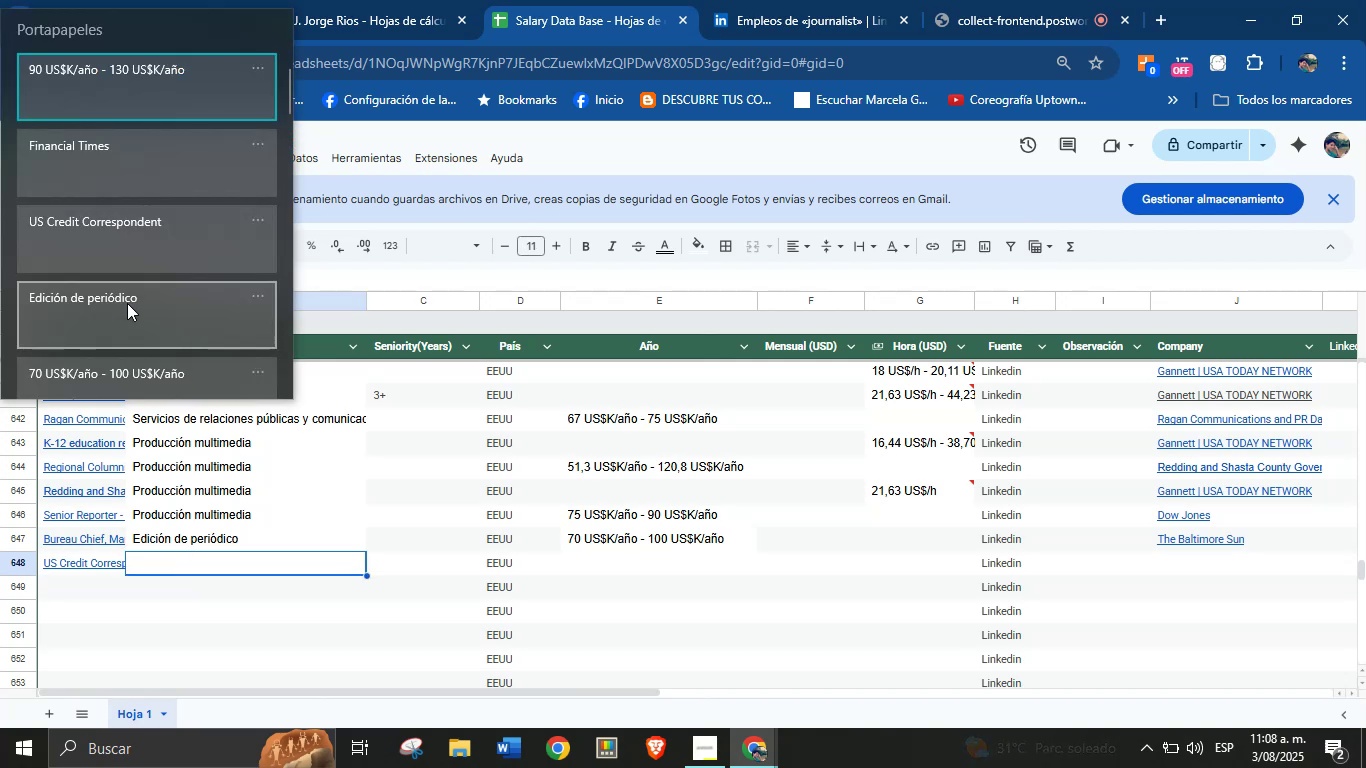 
key(Control+ControlLeft)
 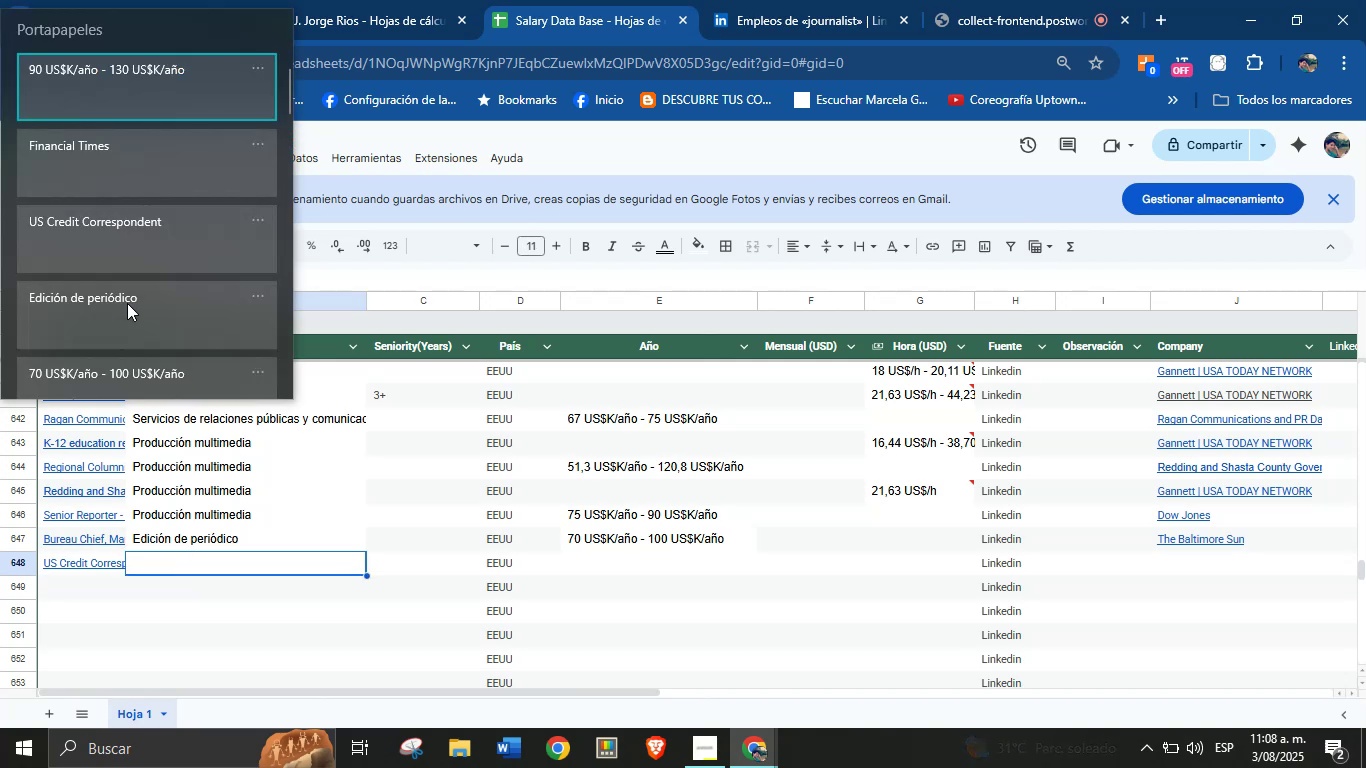 
key(Control+V)
 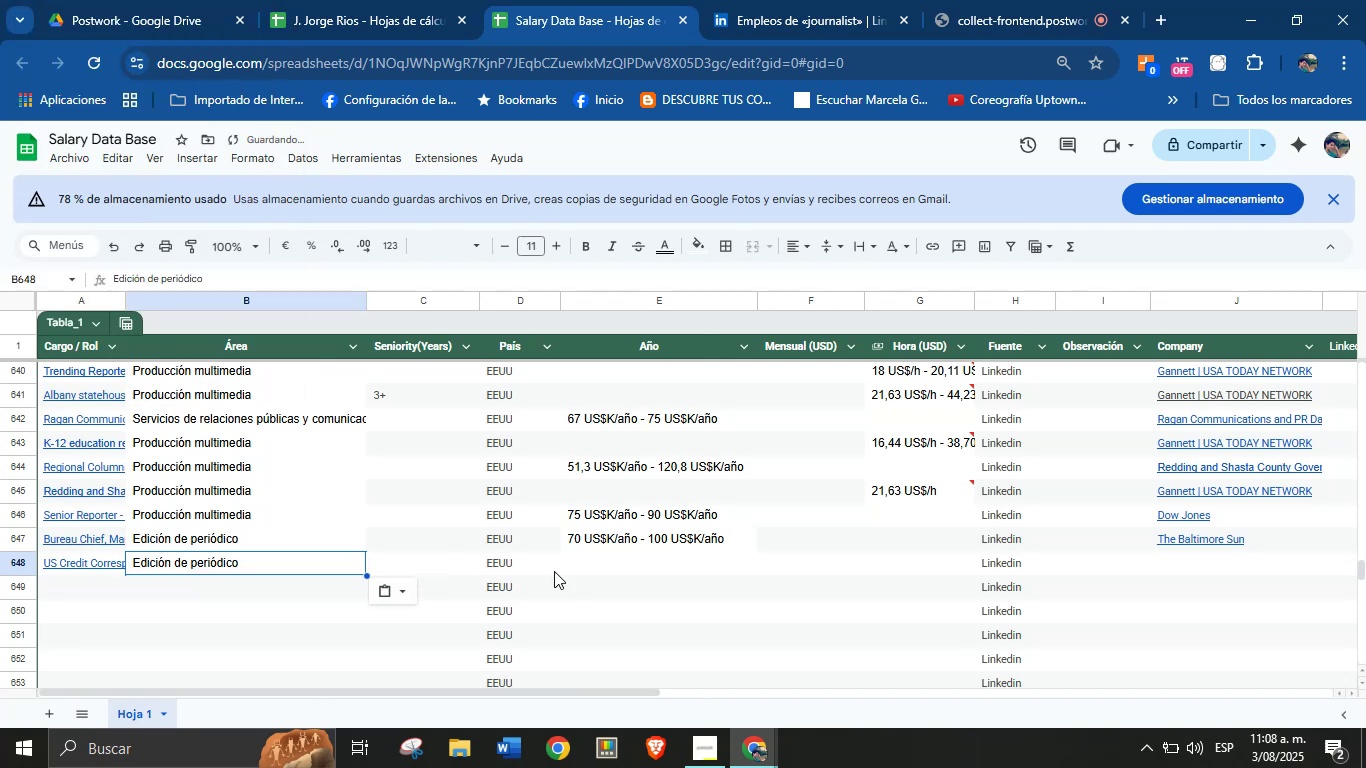 
left_click([625, 559])
 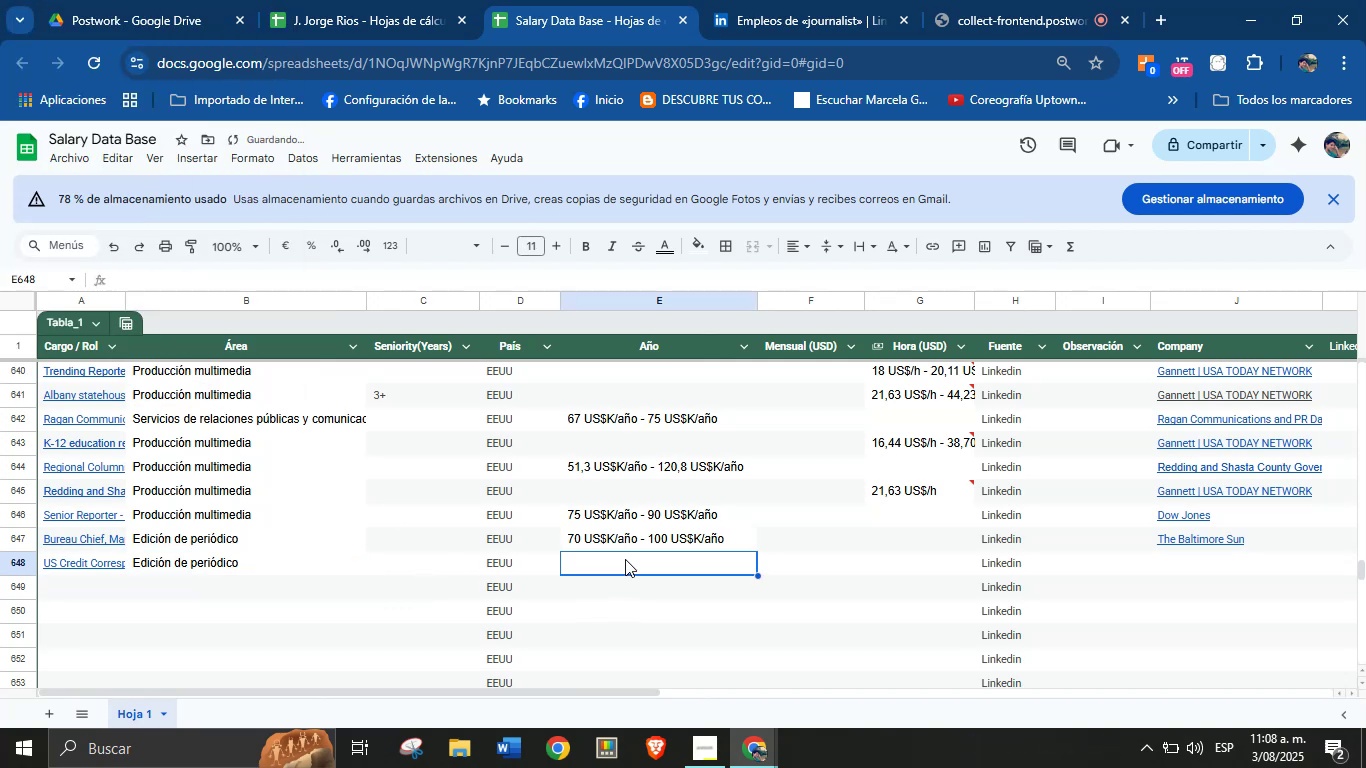 
key(Meta+MetaLeft)
 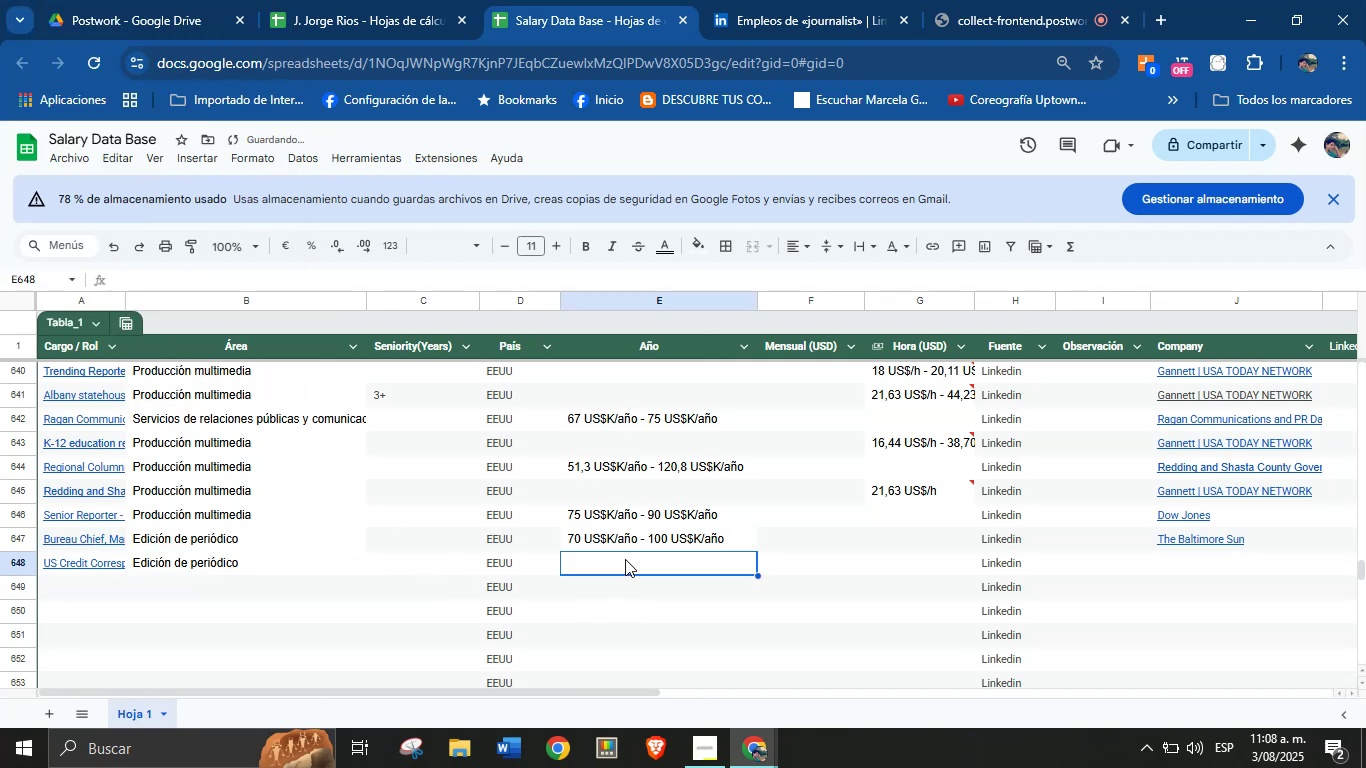 
key(Meta+MetaLeft)
 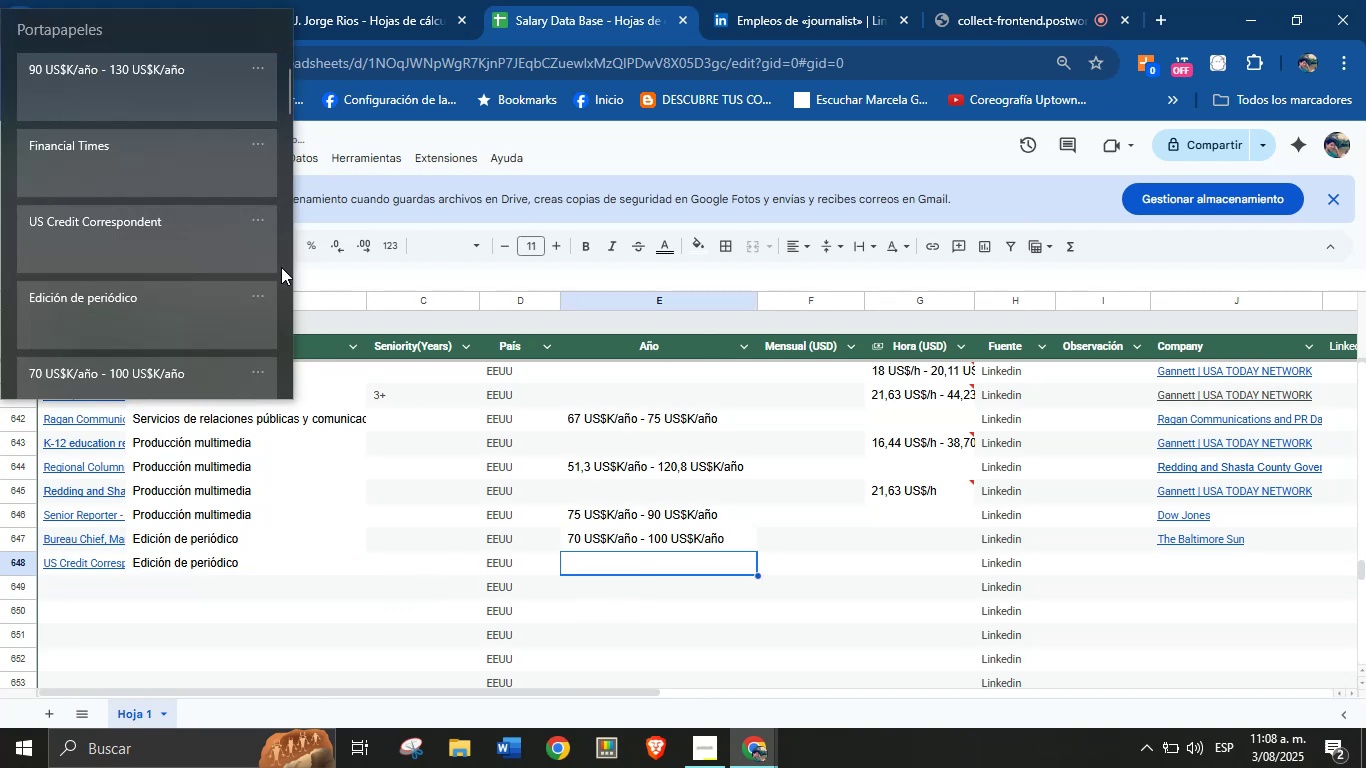 
key(Meta+V)
 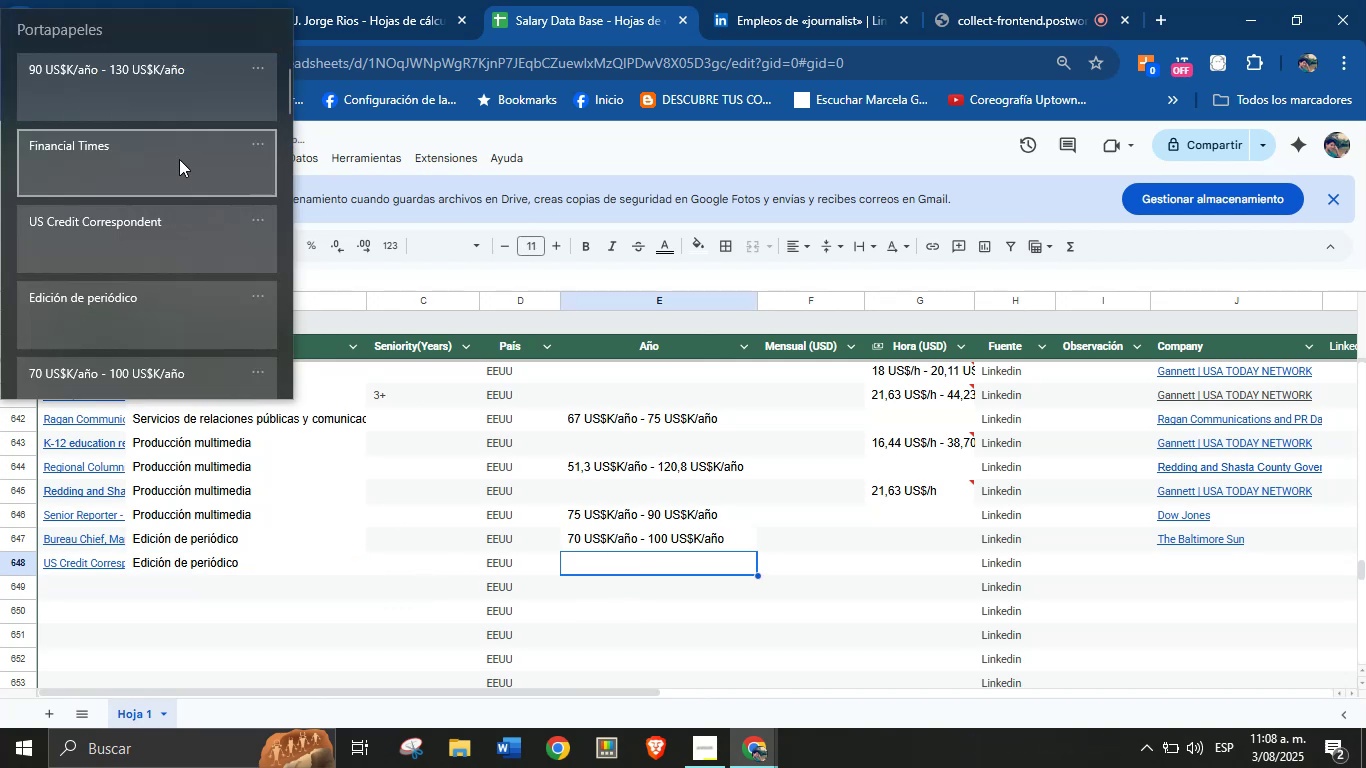 
left_click([155, 82])
 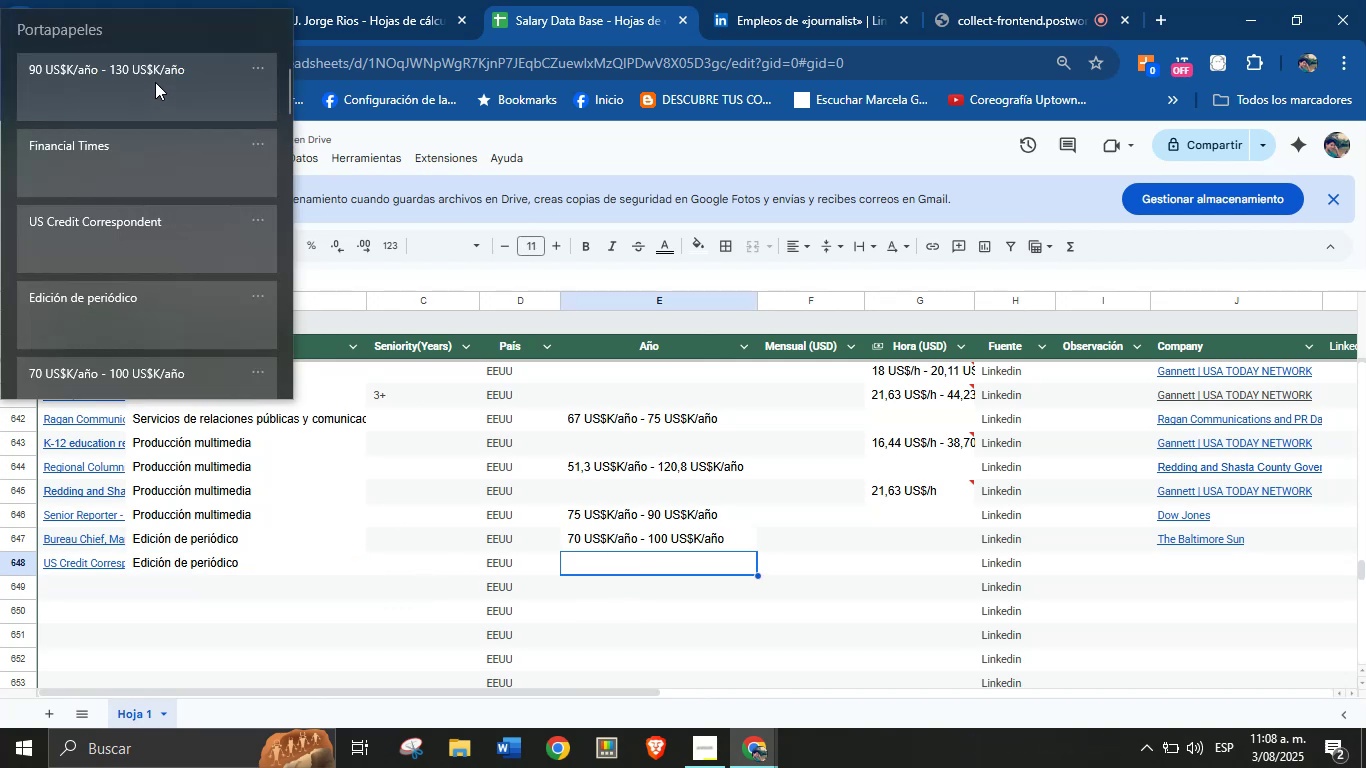 
key(Control+ControlLeft)
 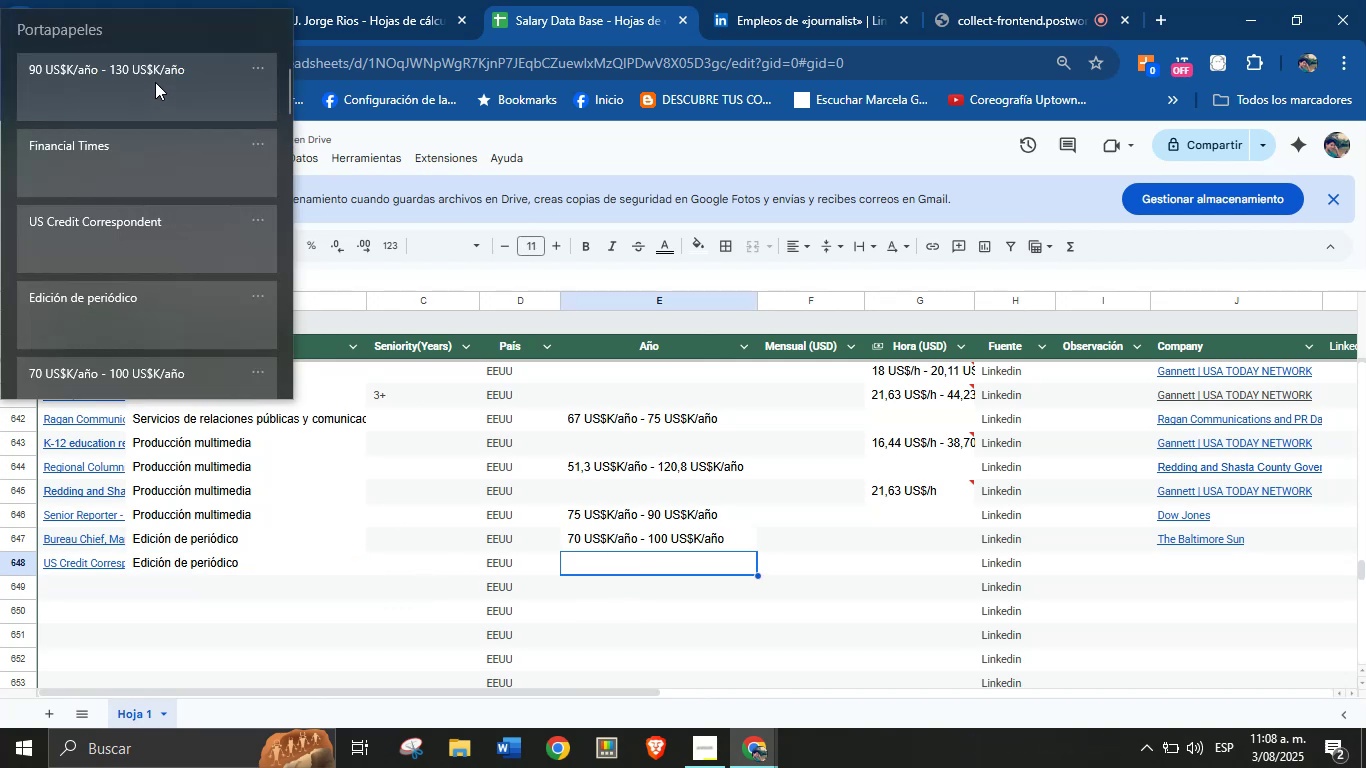 
key(Control+V)
 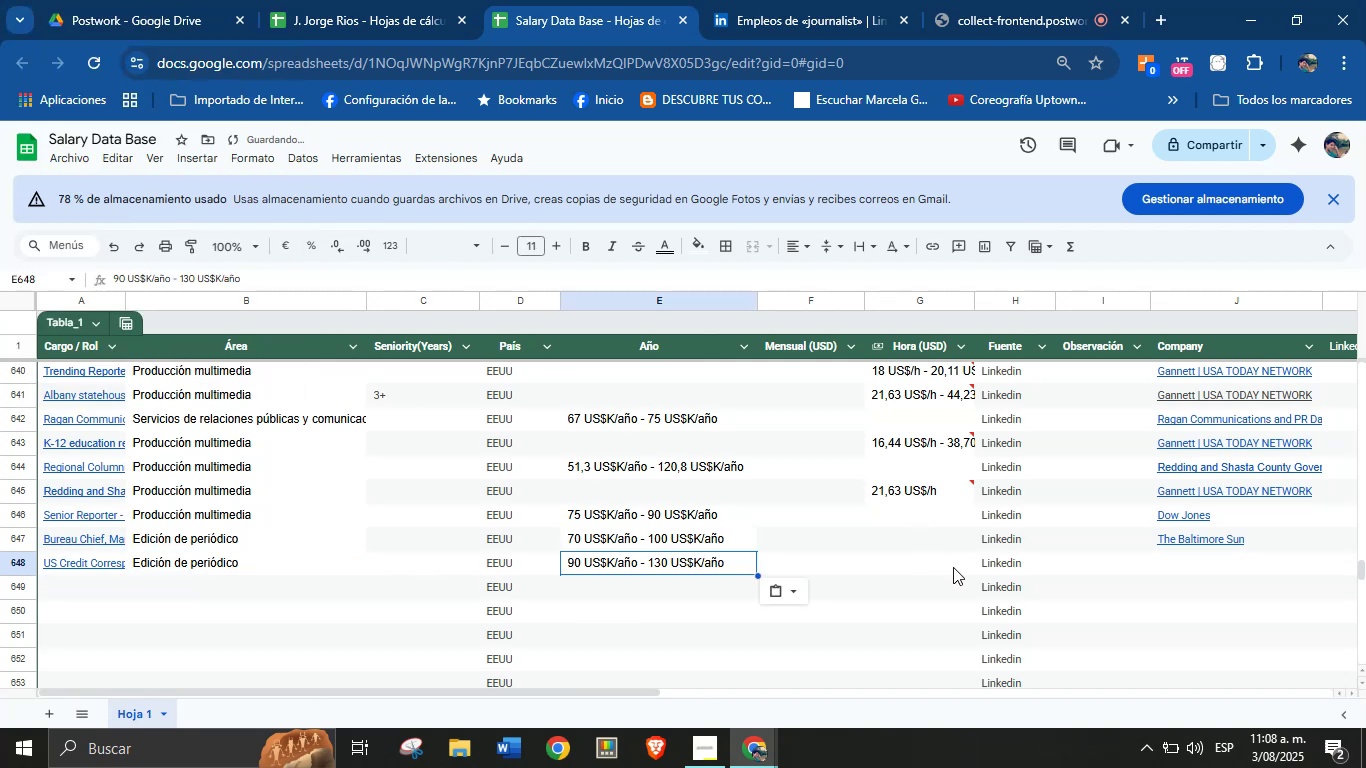 
left_click([1170, 569])
 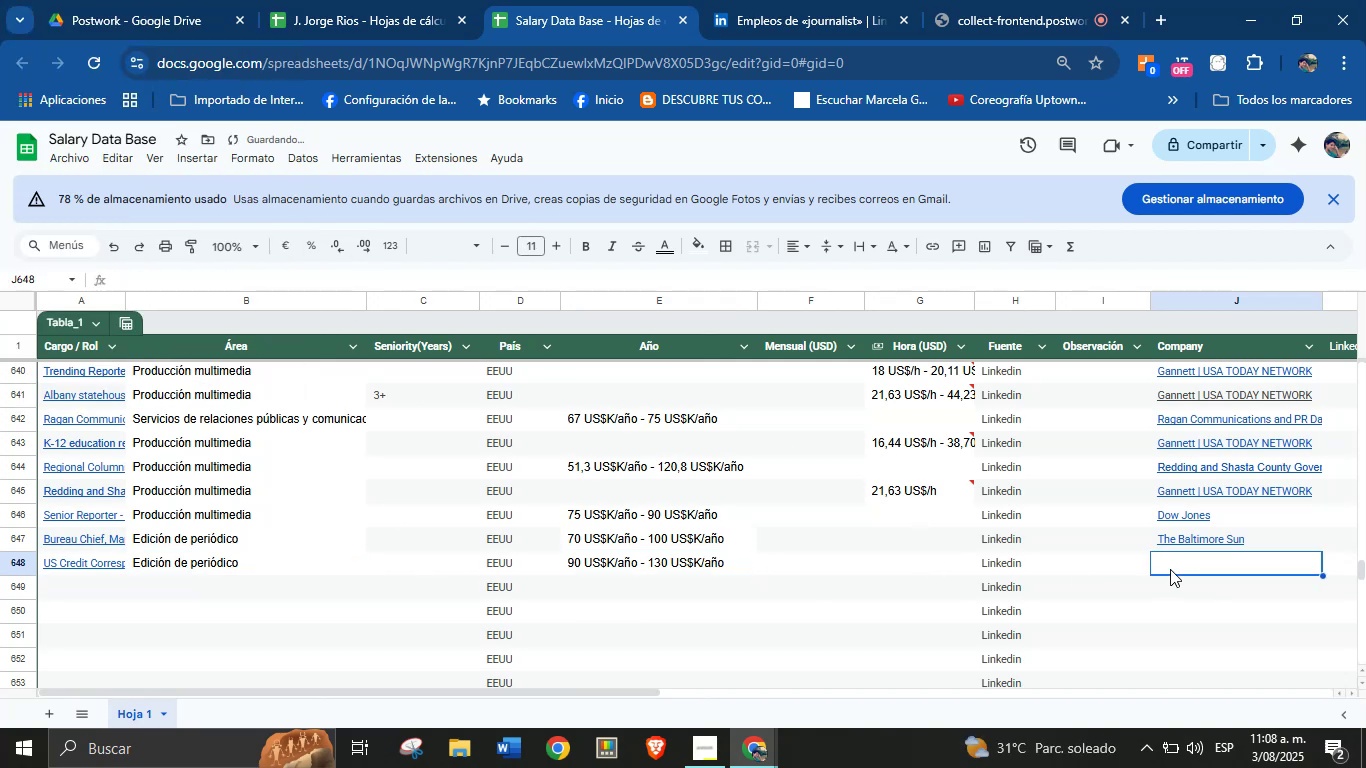 
key(Meta+MetaLeft)
 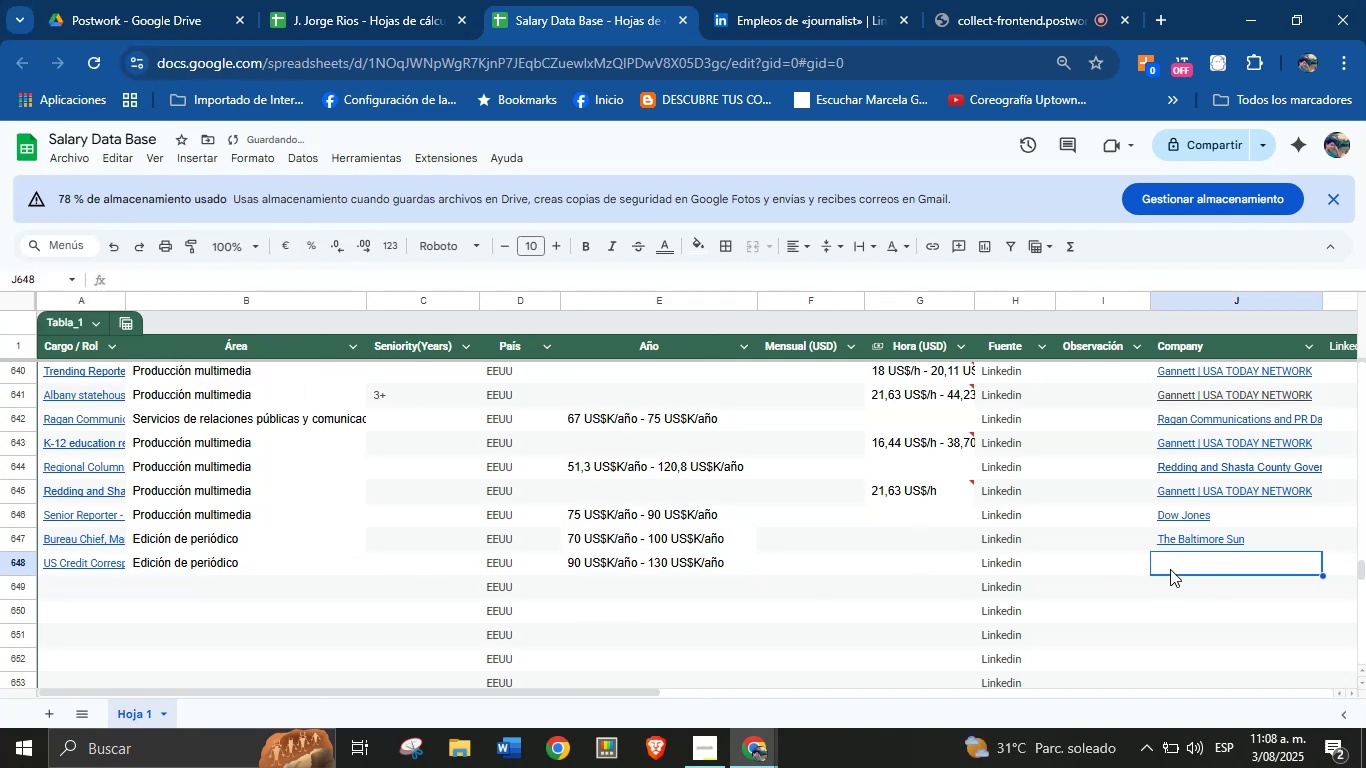 
key(Meta+MetaLeft)
 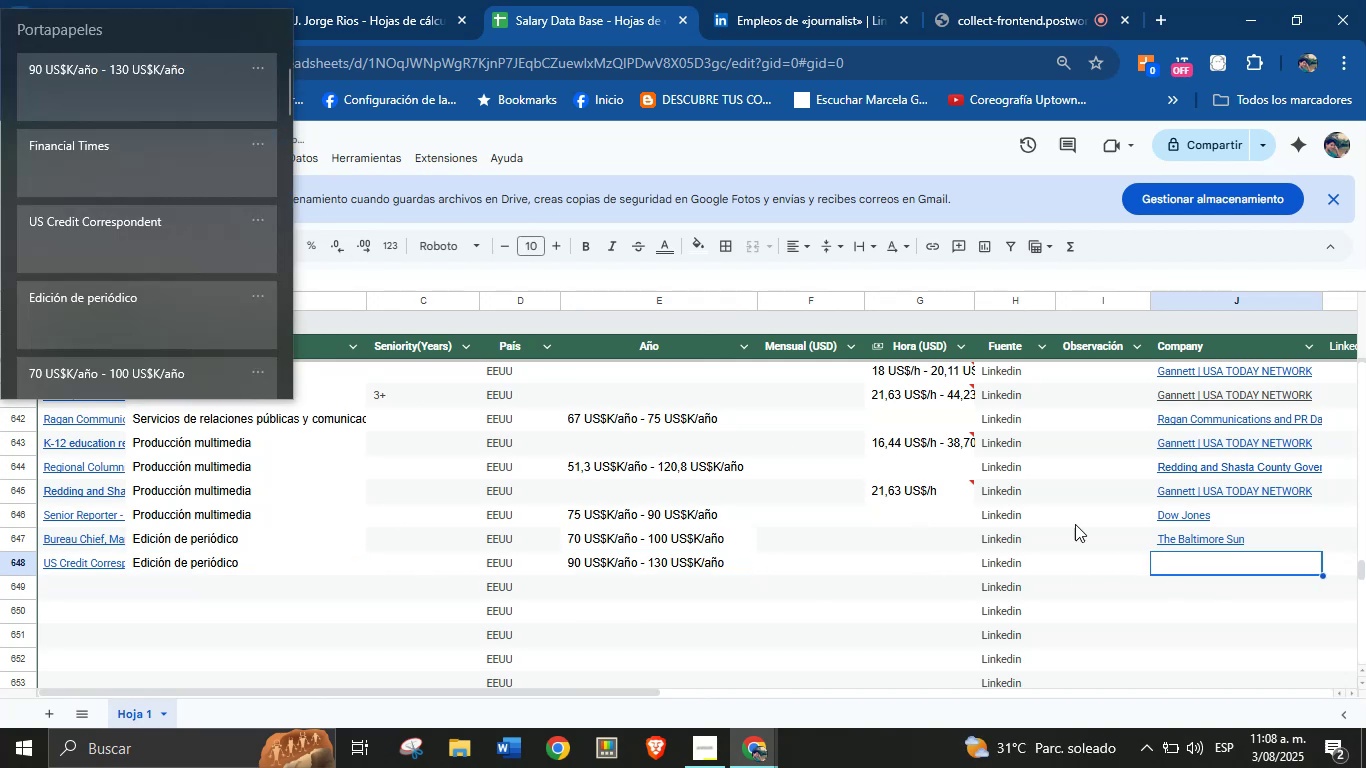 
key(Meta+V)
 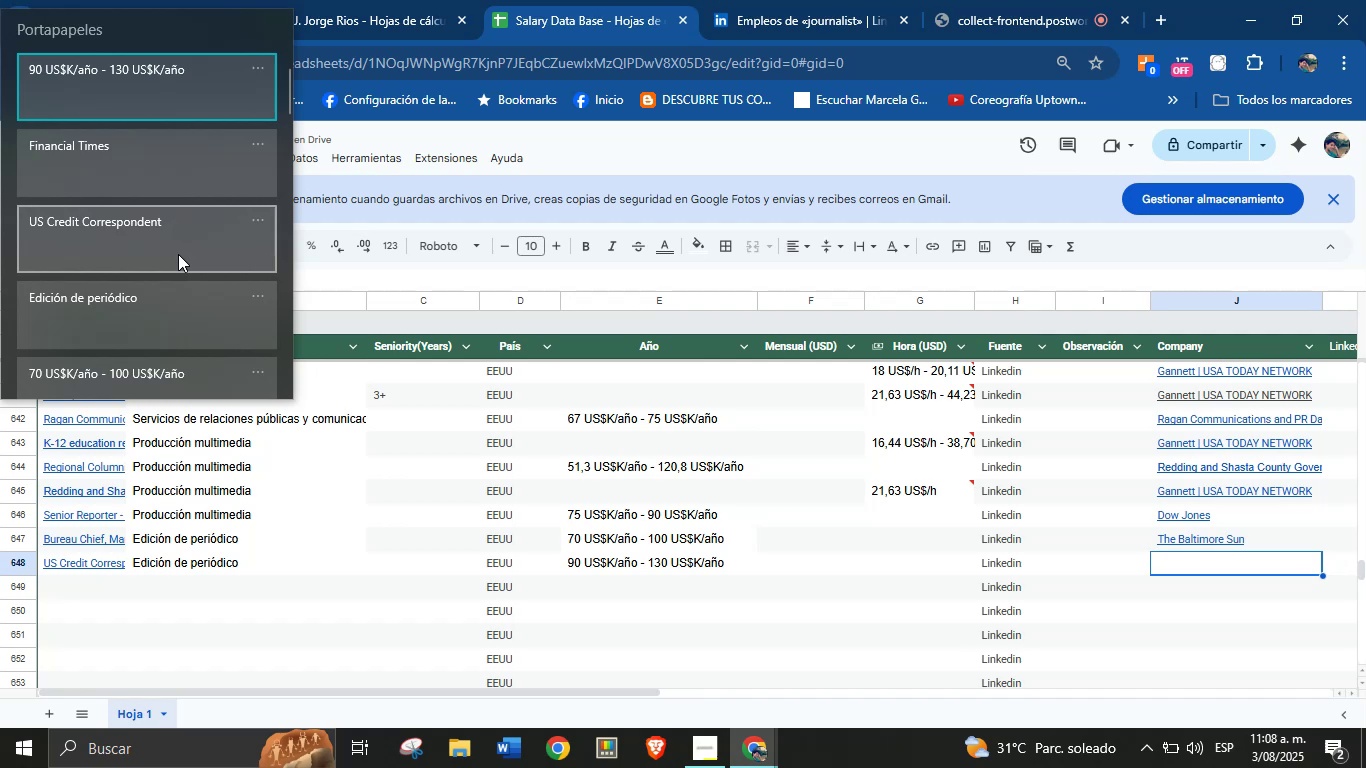 
left_click([158, 185])
 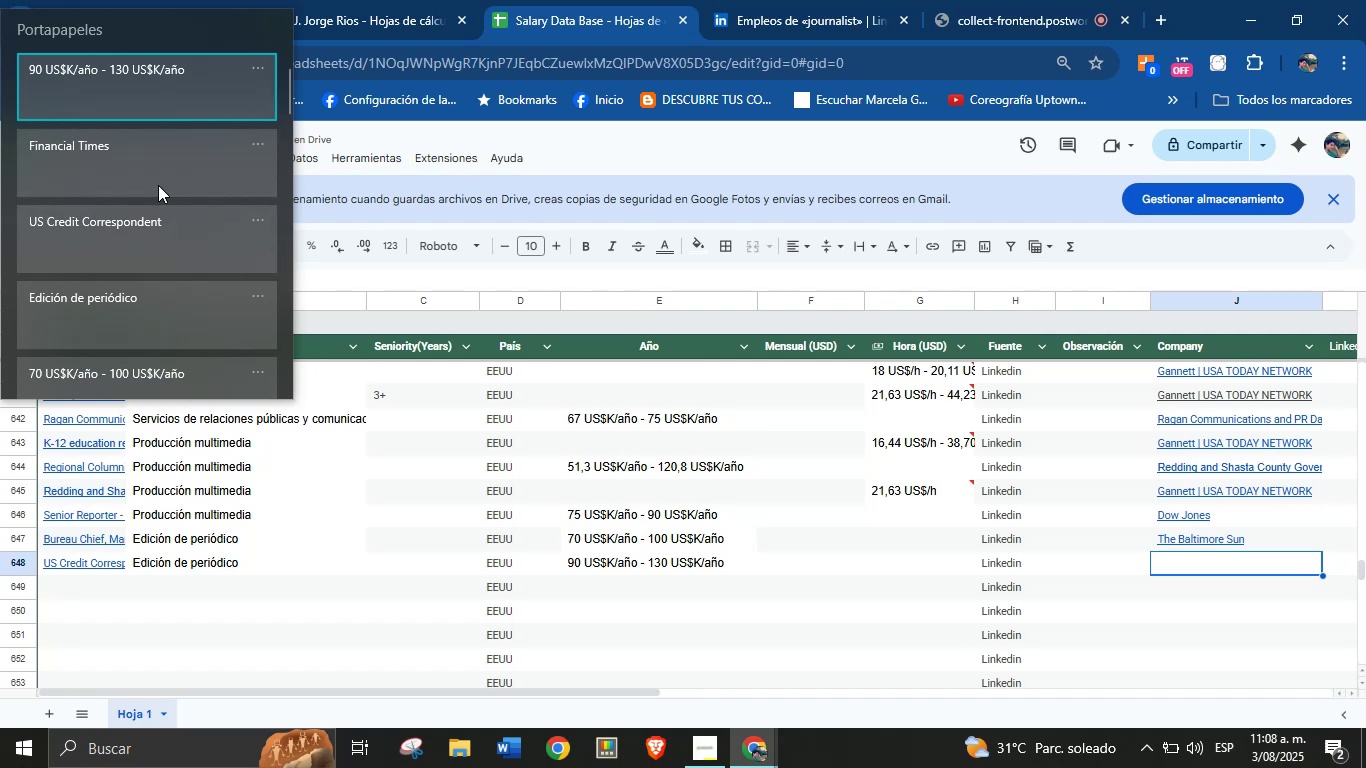 
key(Control+ControlLeft)
 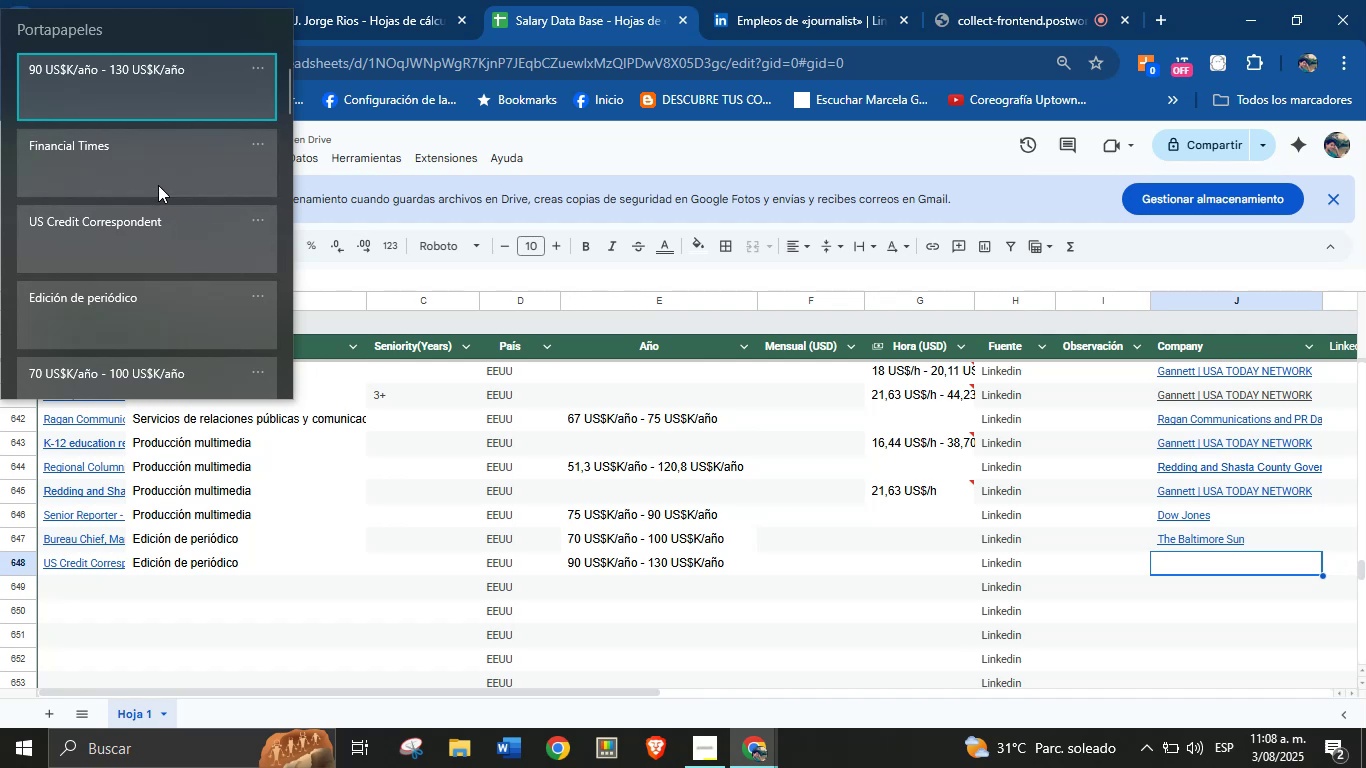 
key(Control+V)
 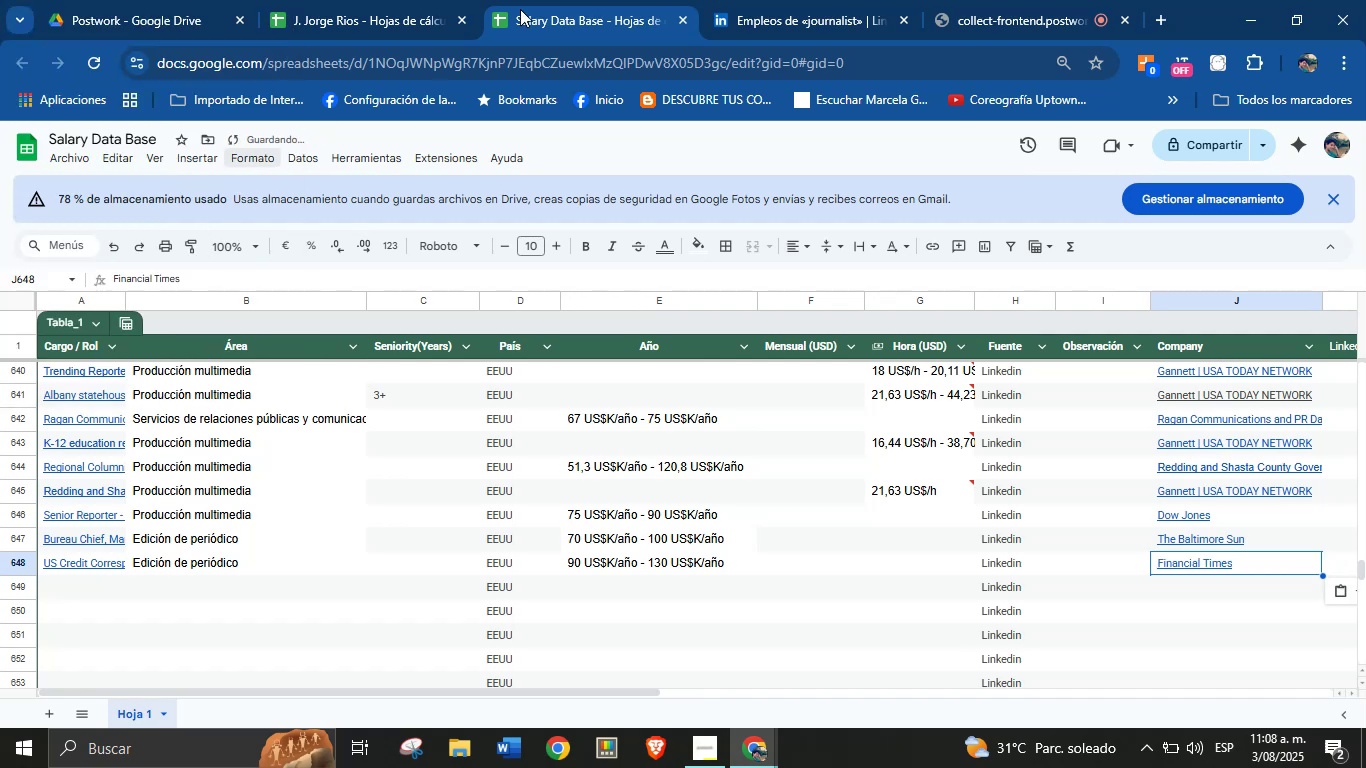 
left_click([821, 0])
 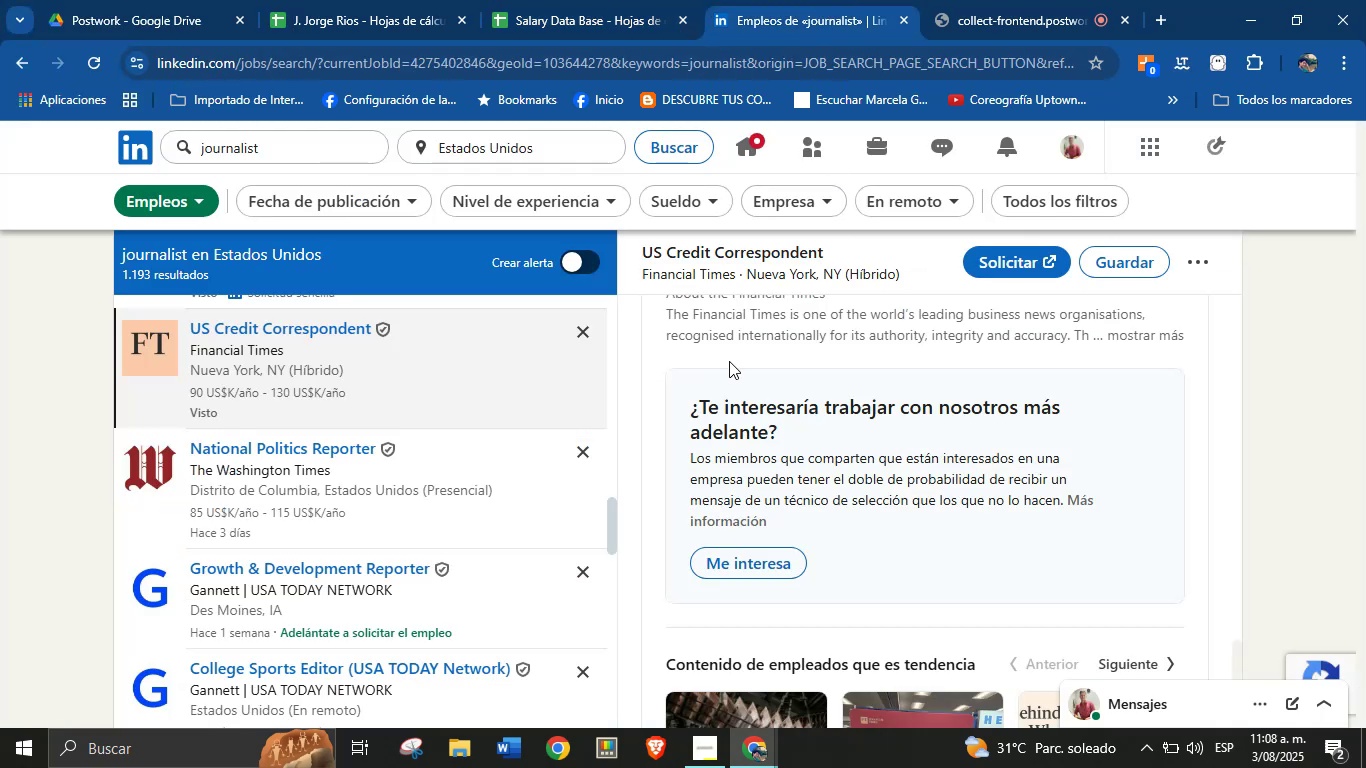 
left_click([598, 2])
 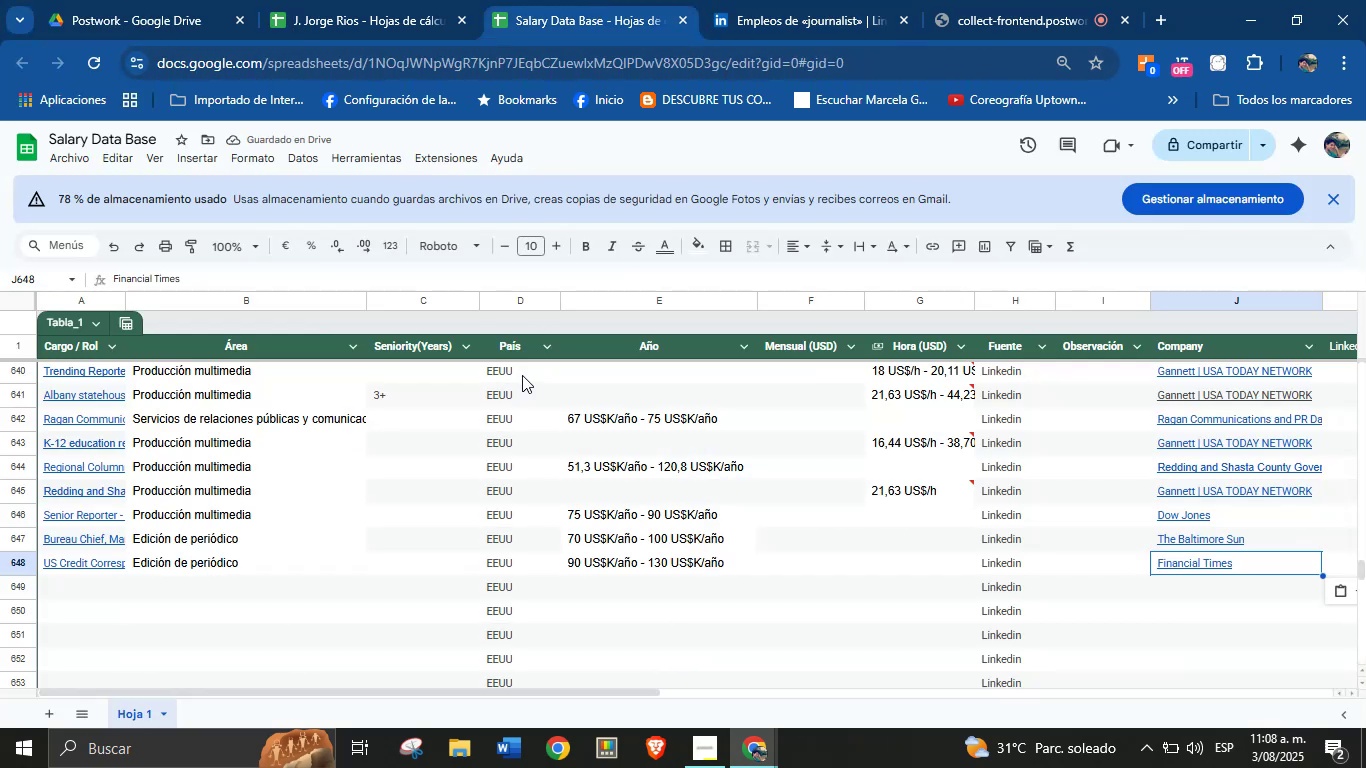 
scroll: coordinate [369, 519], scroll_direction: down, amount: 1.0
 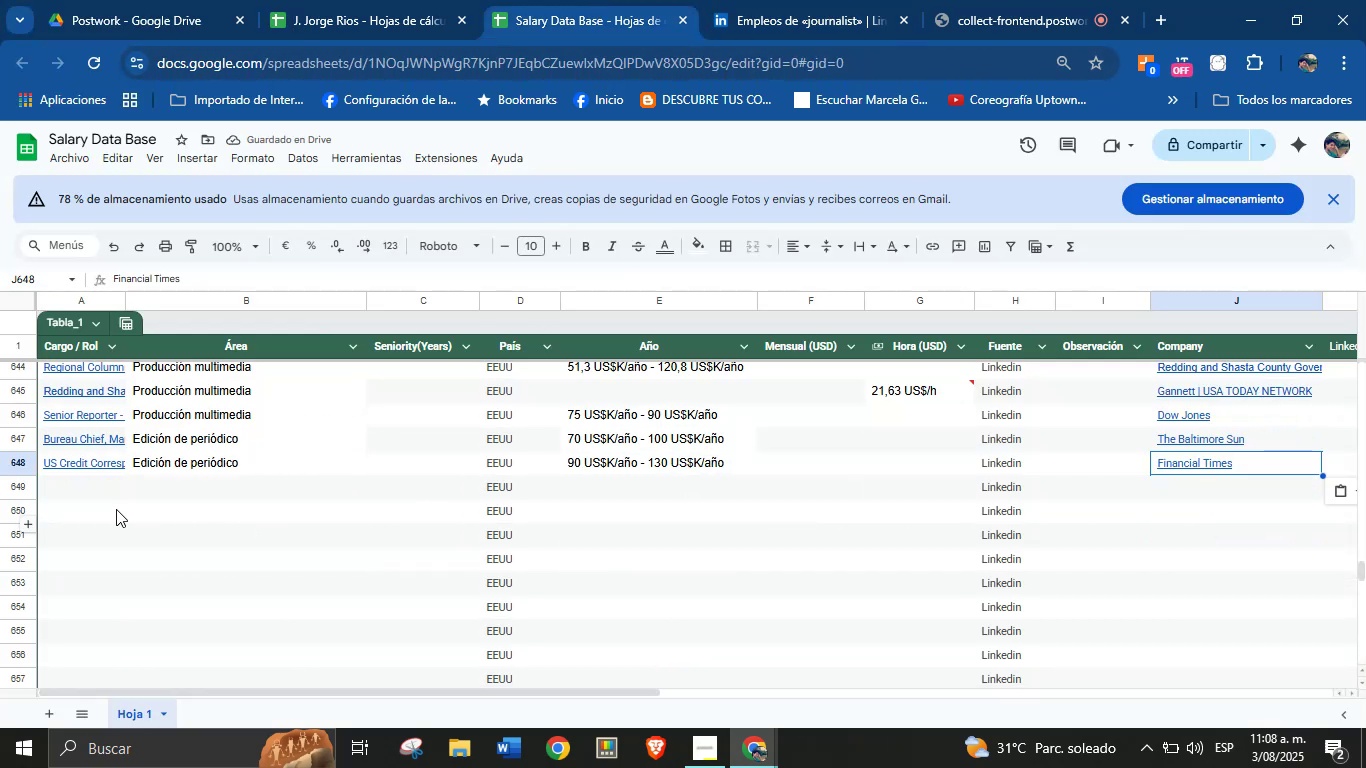 
left_click([90, 487])
 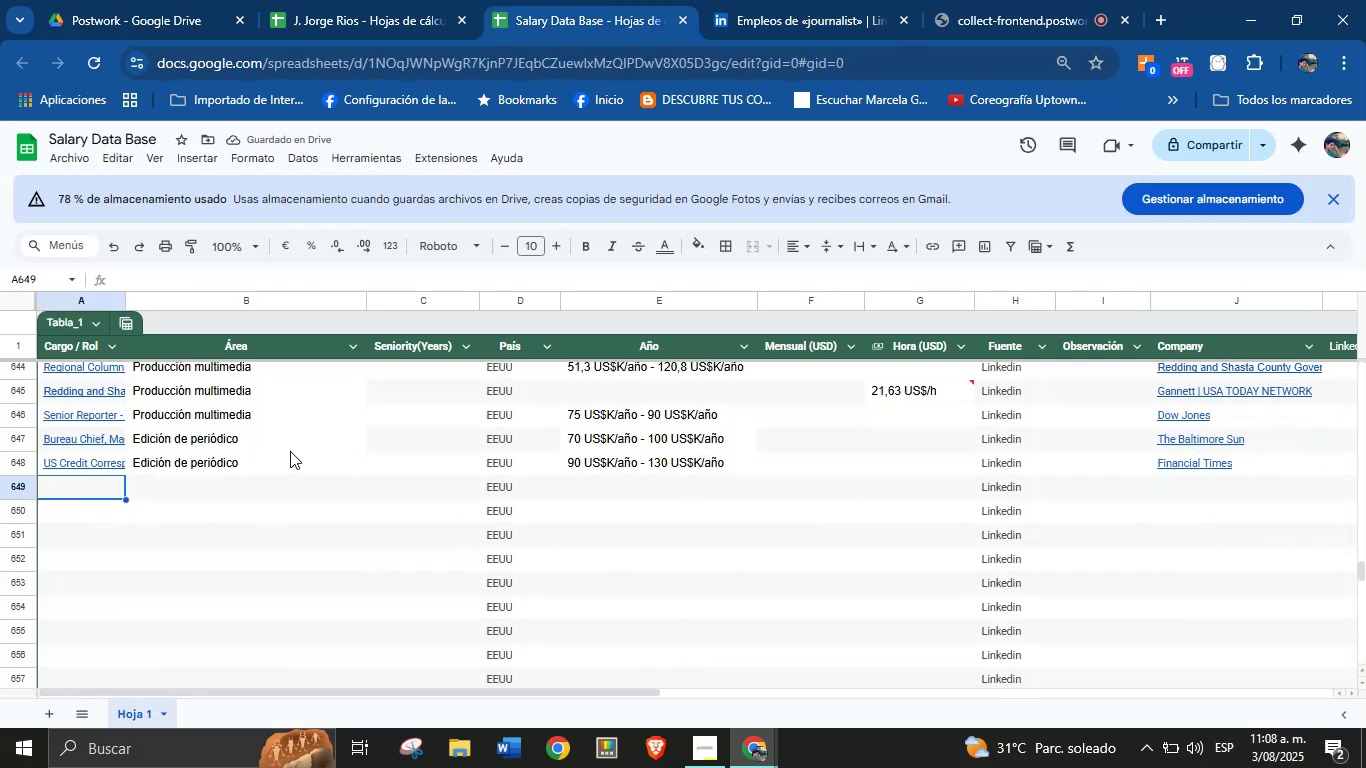 
scroll: coordinate [295, 451], scroll_direction: down, amount: 1.0
 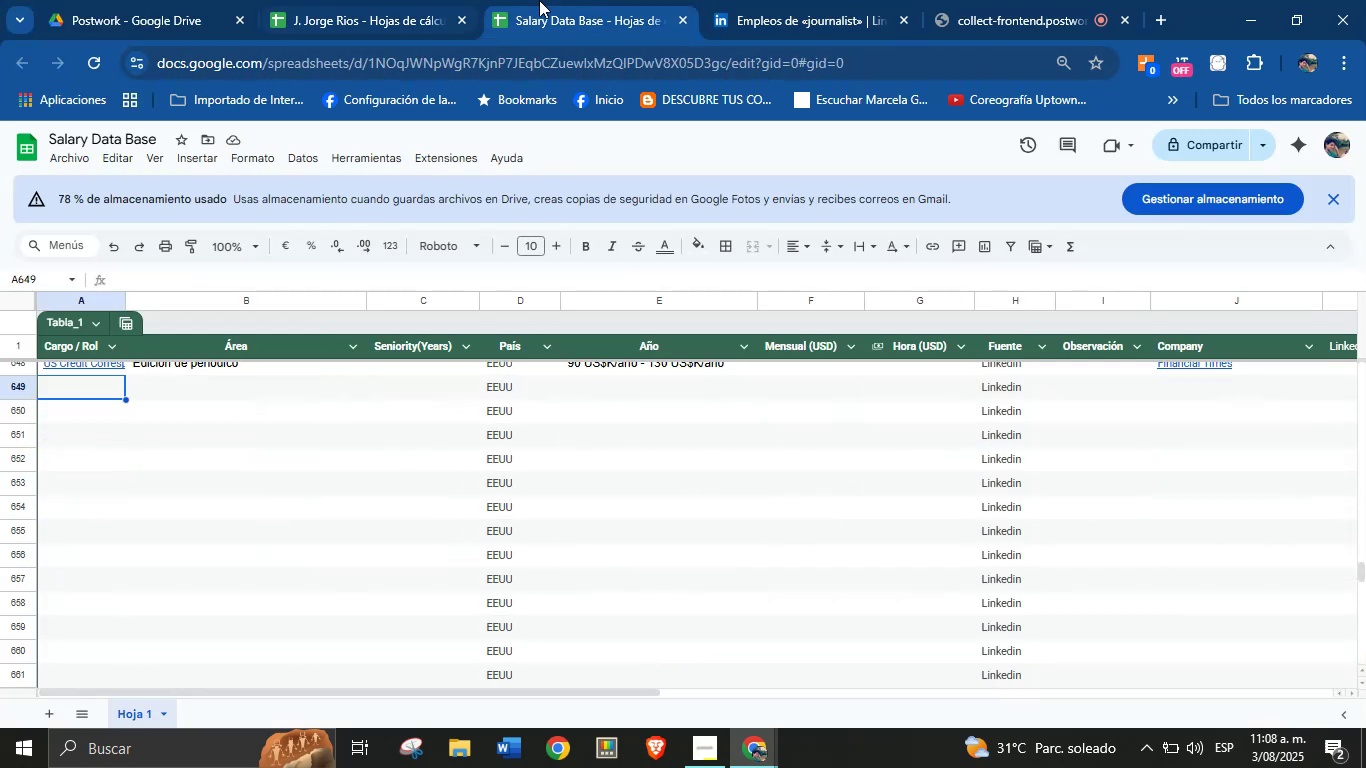 
left_click([769, 0])
 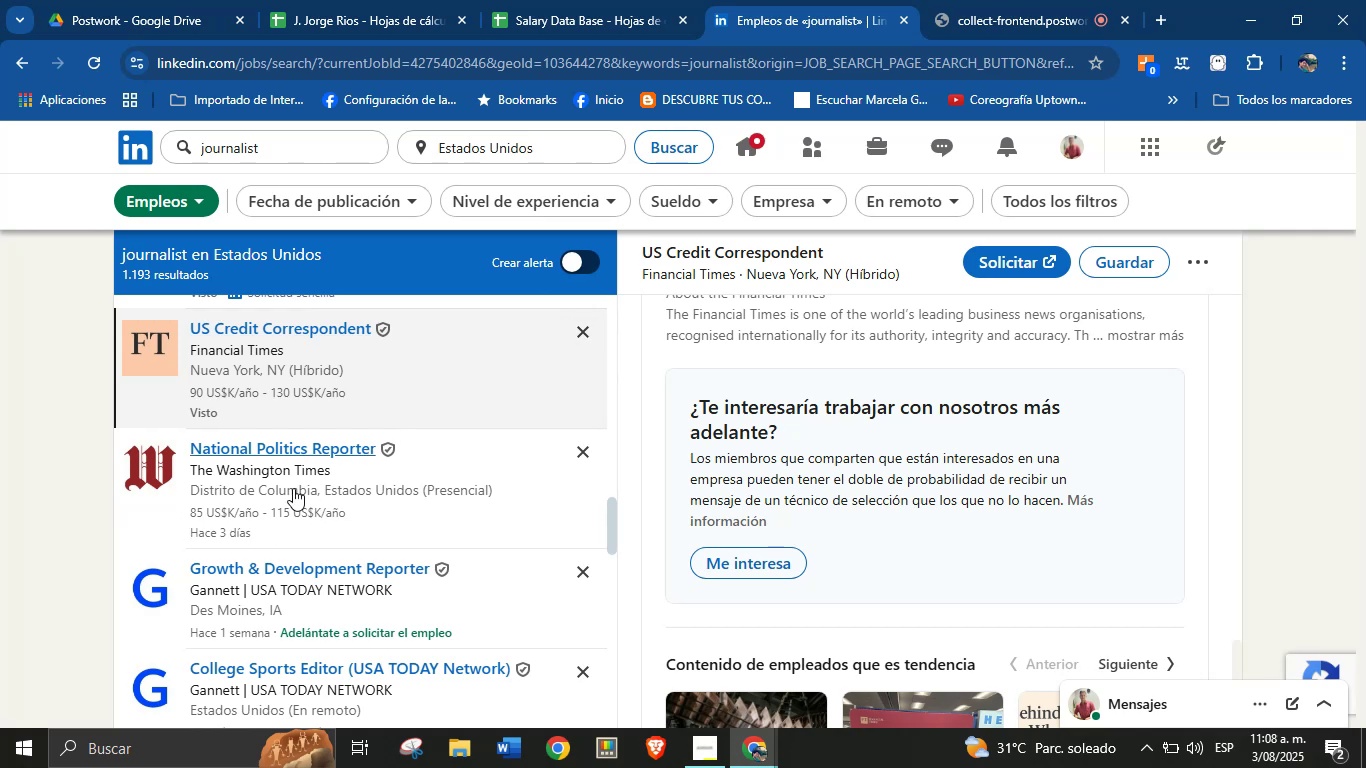 
left_click([366, 486])
 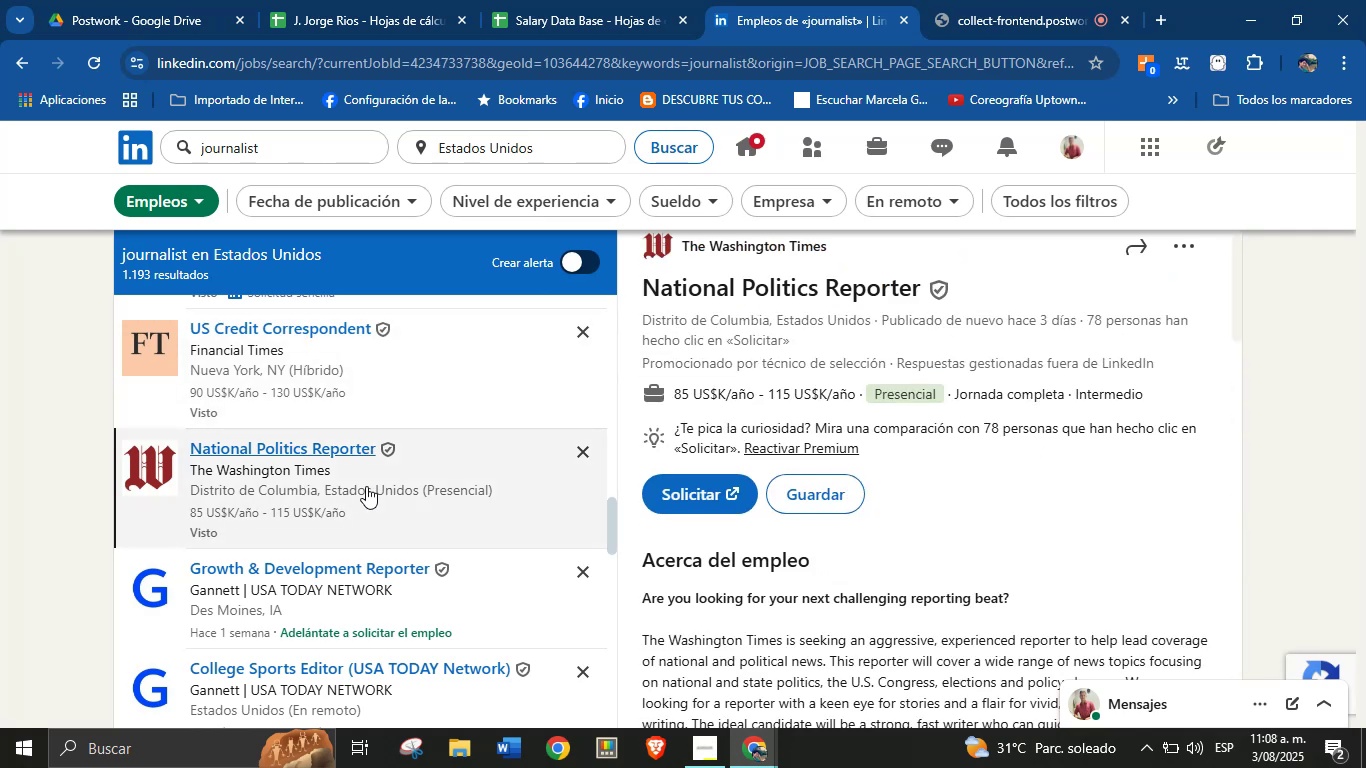 
wait(9.43)
 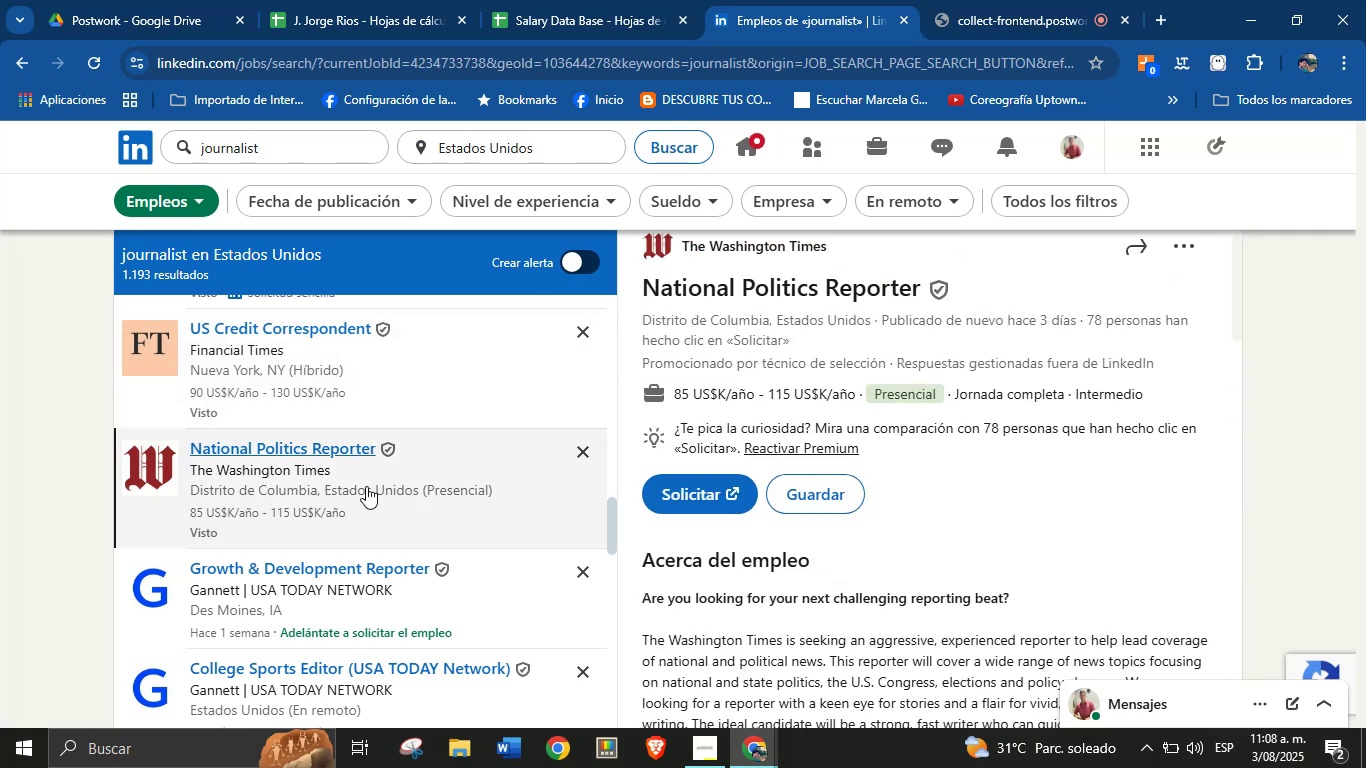 
scroll: coordinate [873, 384], scroll_direction: up, amount: 1.0
 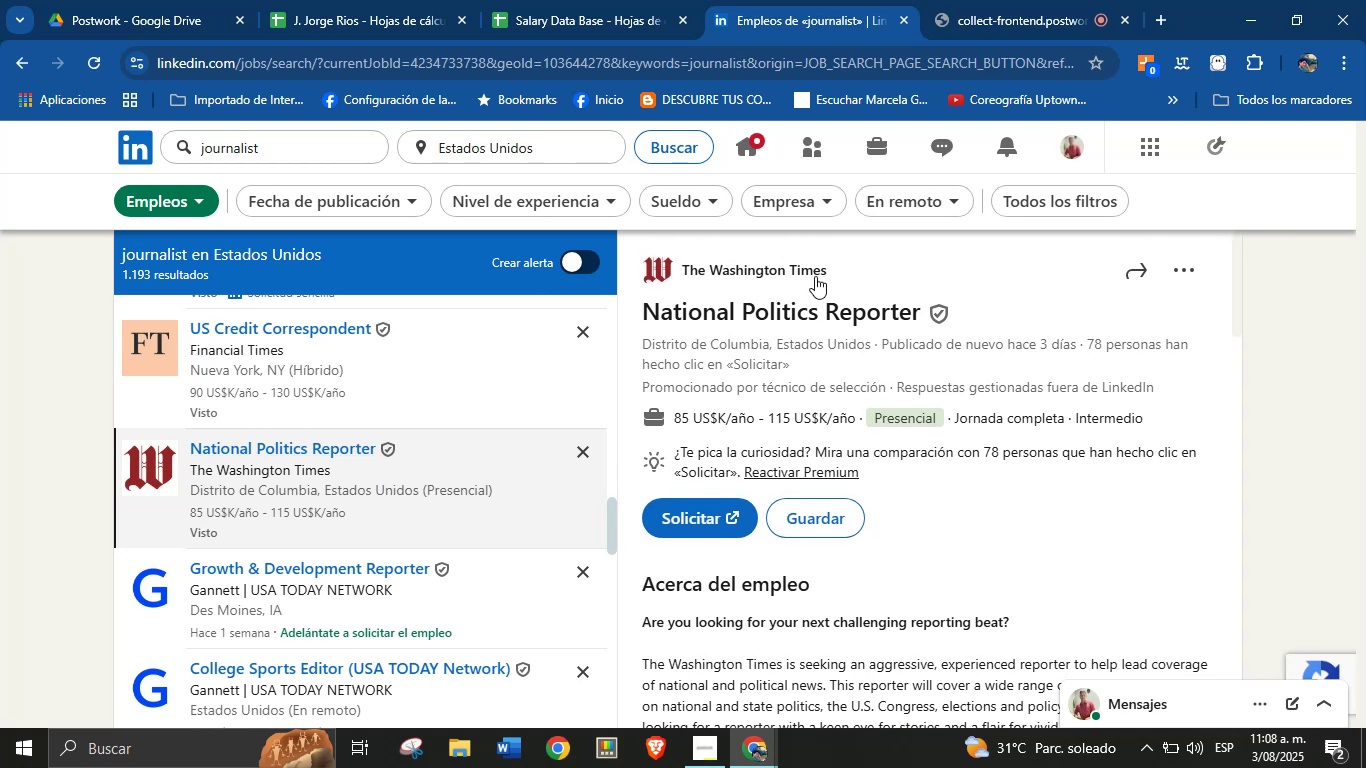 
left_click_drag(start_coordinate=[834, 269], to_coordinate=[683, 271])
 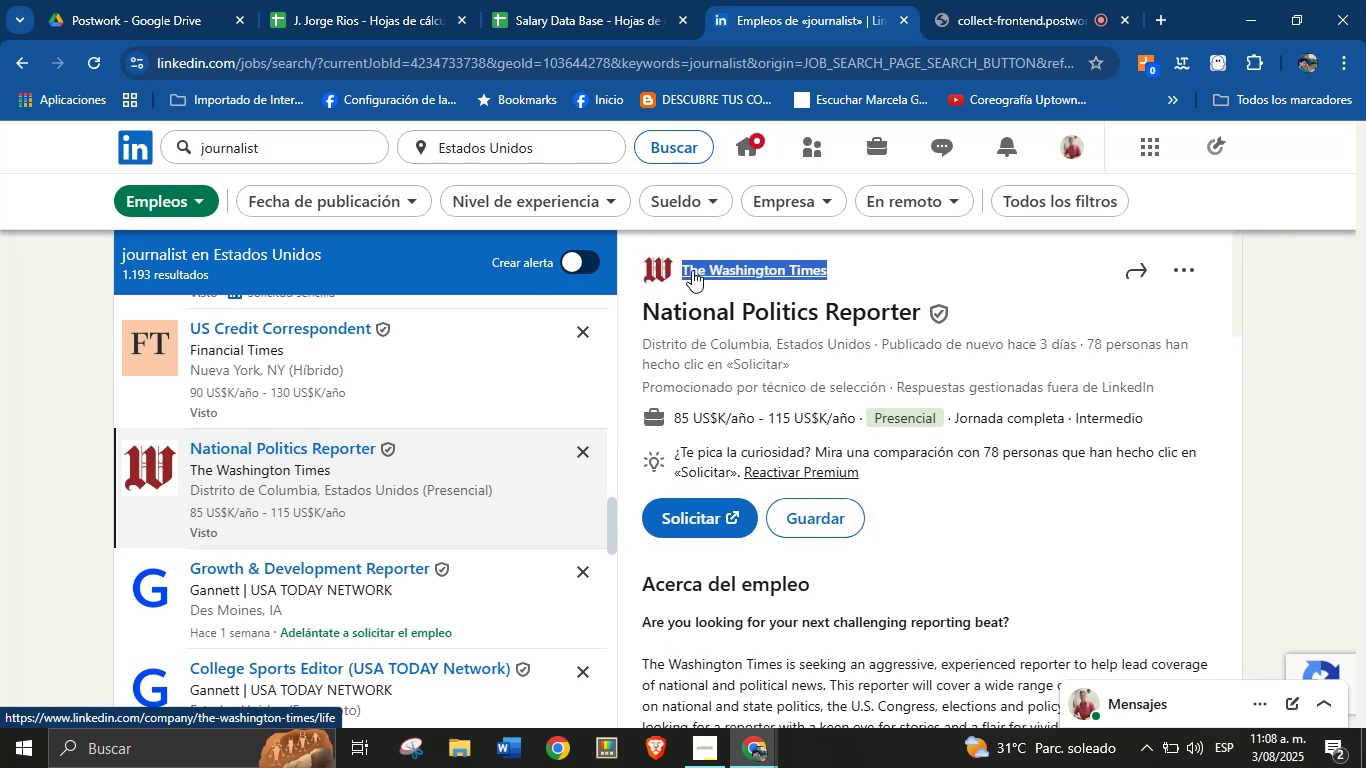 
key(Alt+Control+C)
 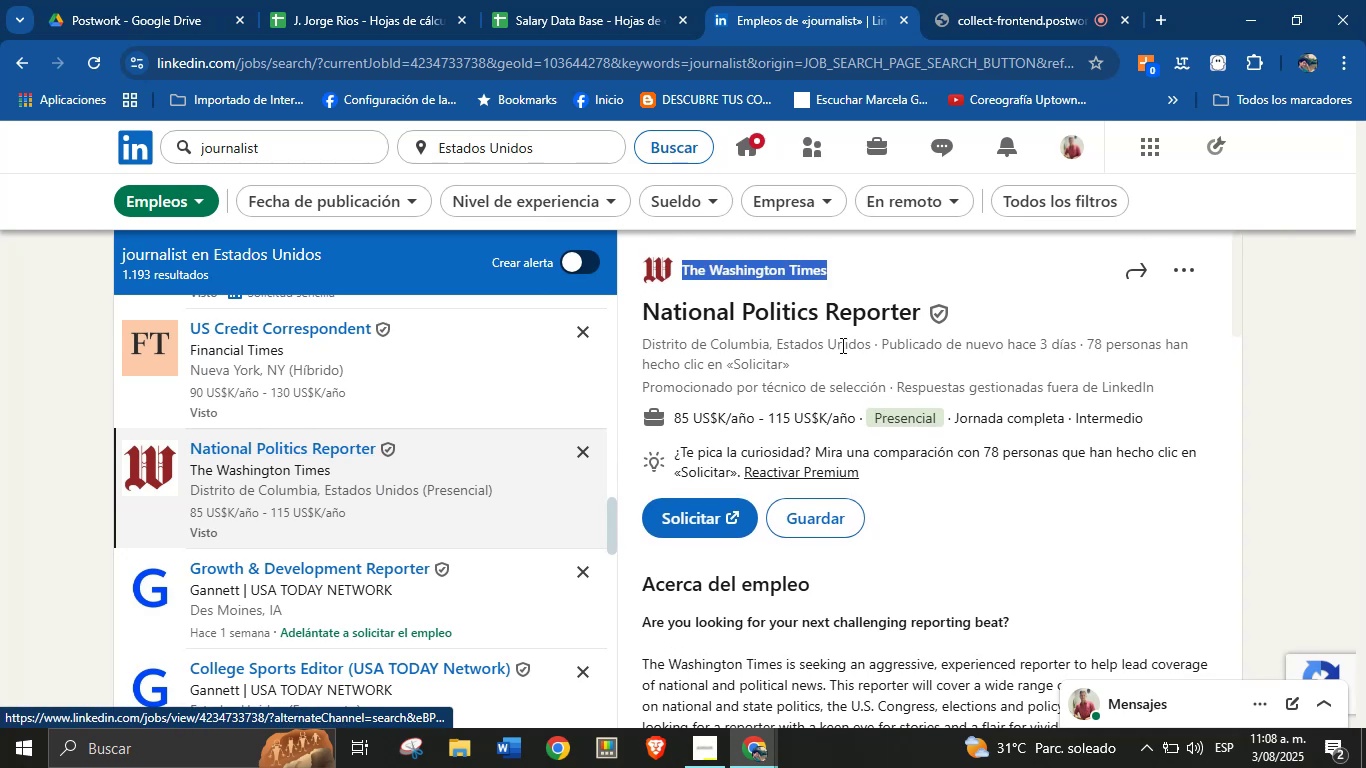 
key(Alt+Control+ControlLeft)
 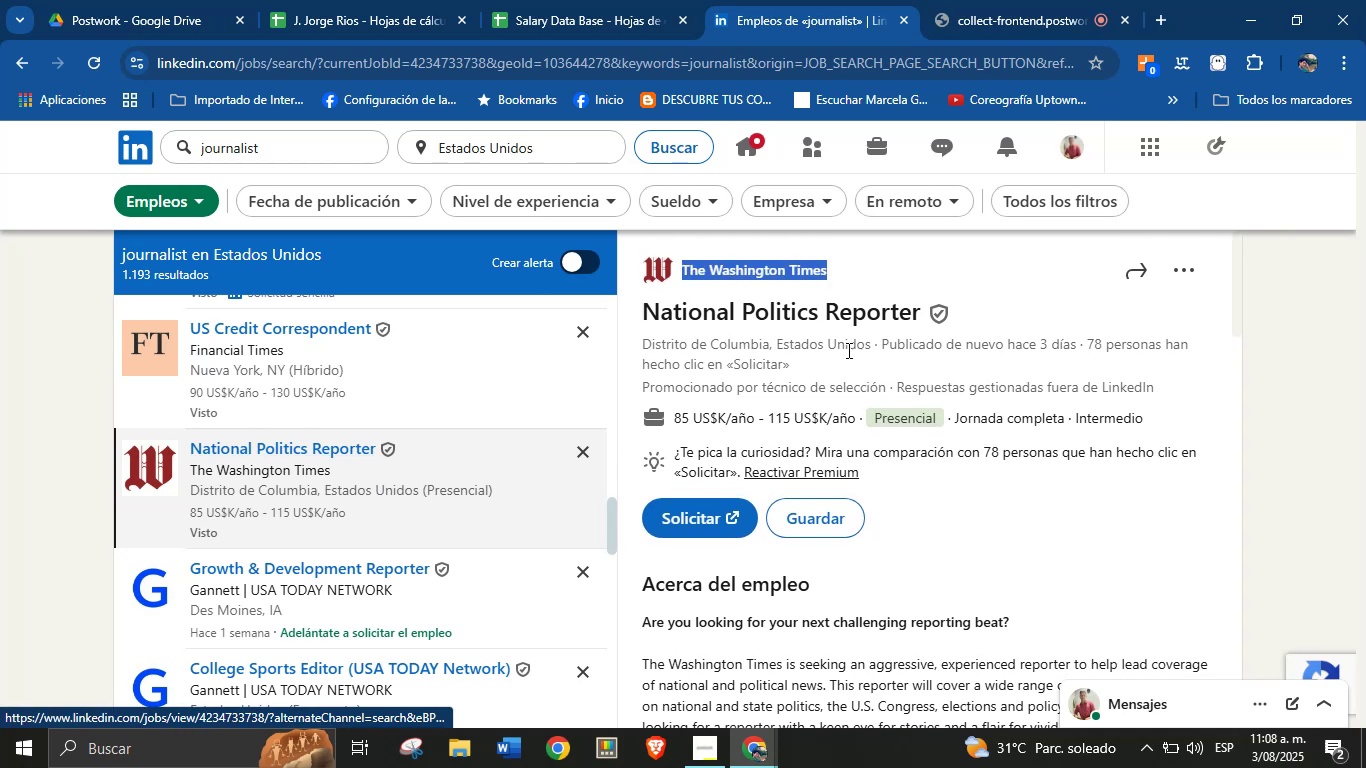 
key(Alt+AltLeft)
 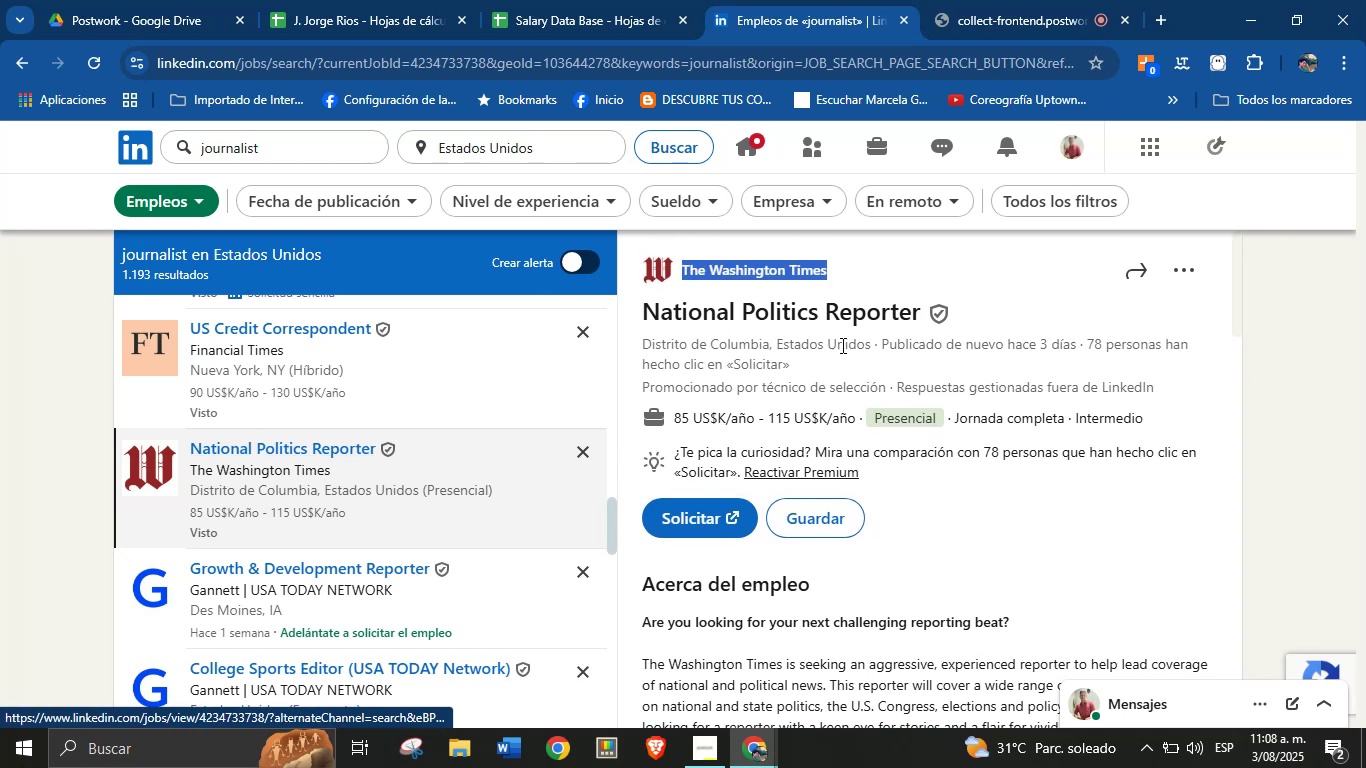 
left_click([855, 355])
 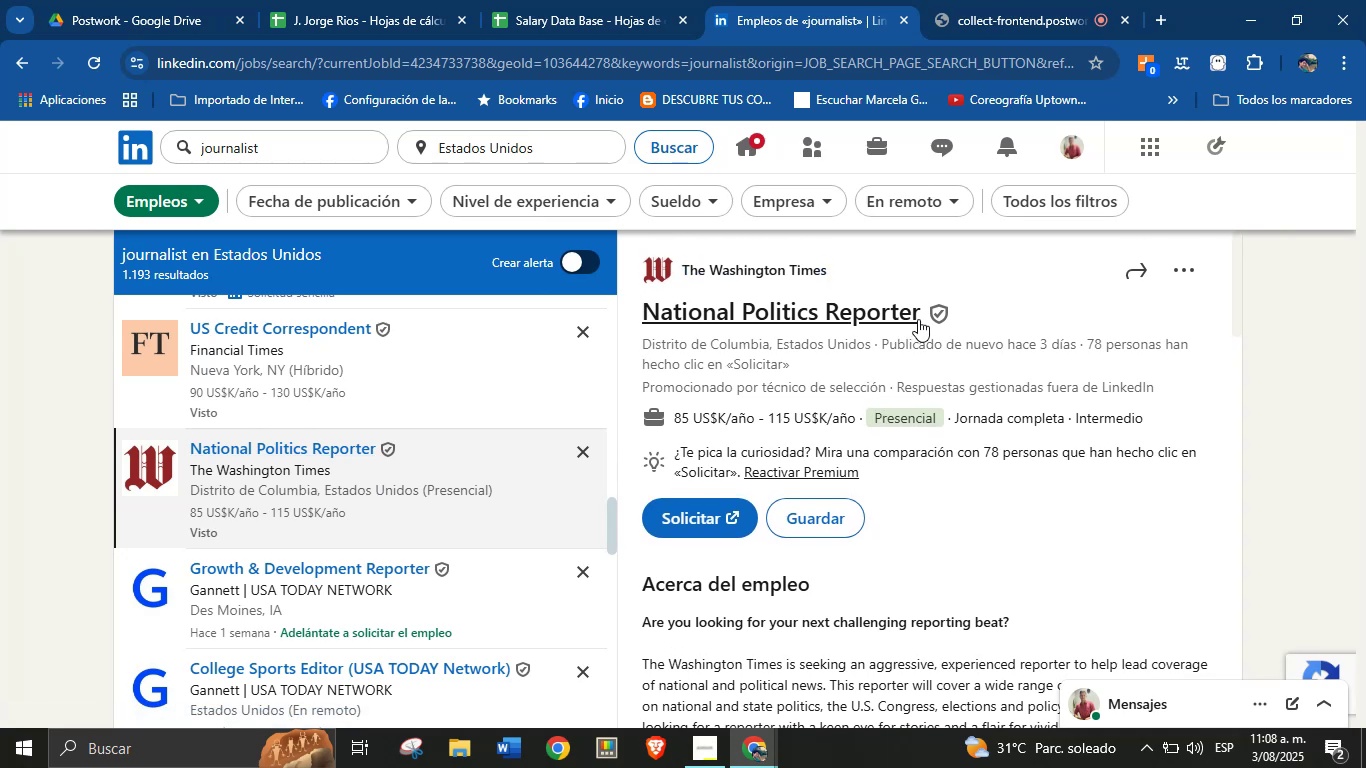 
left_click_drag(start_coordinate=[921, 316], to_coordinate=[645, 311])
 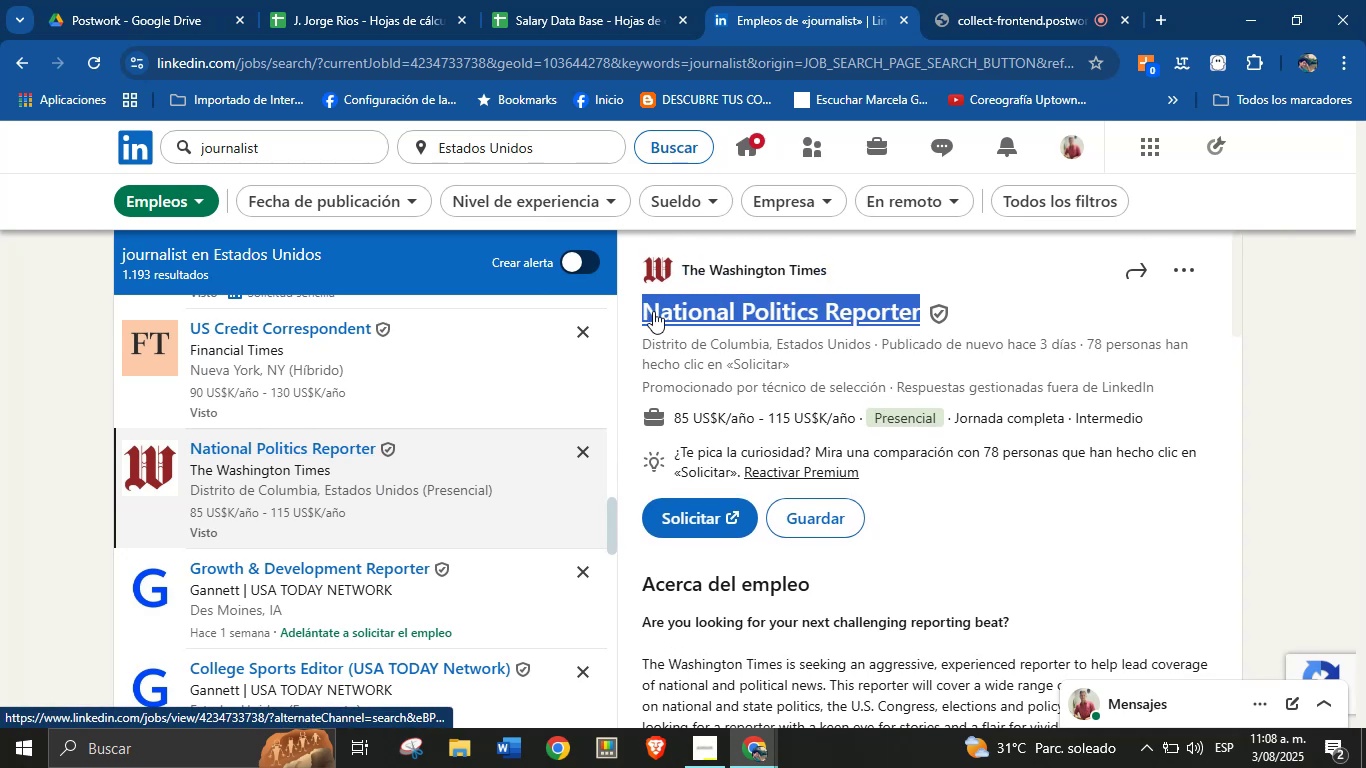 
key(Alt+AltLeft)
 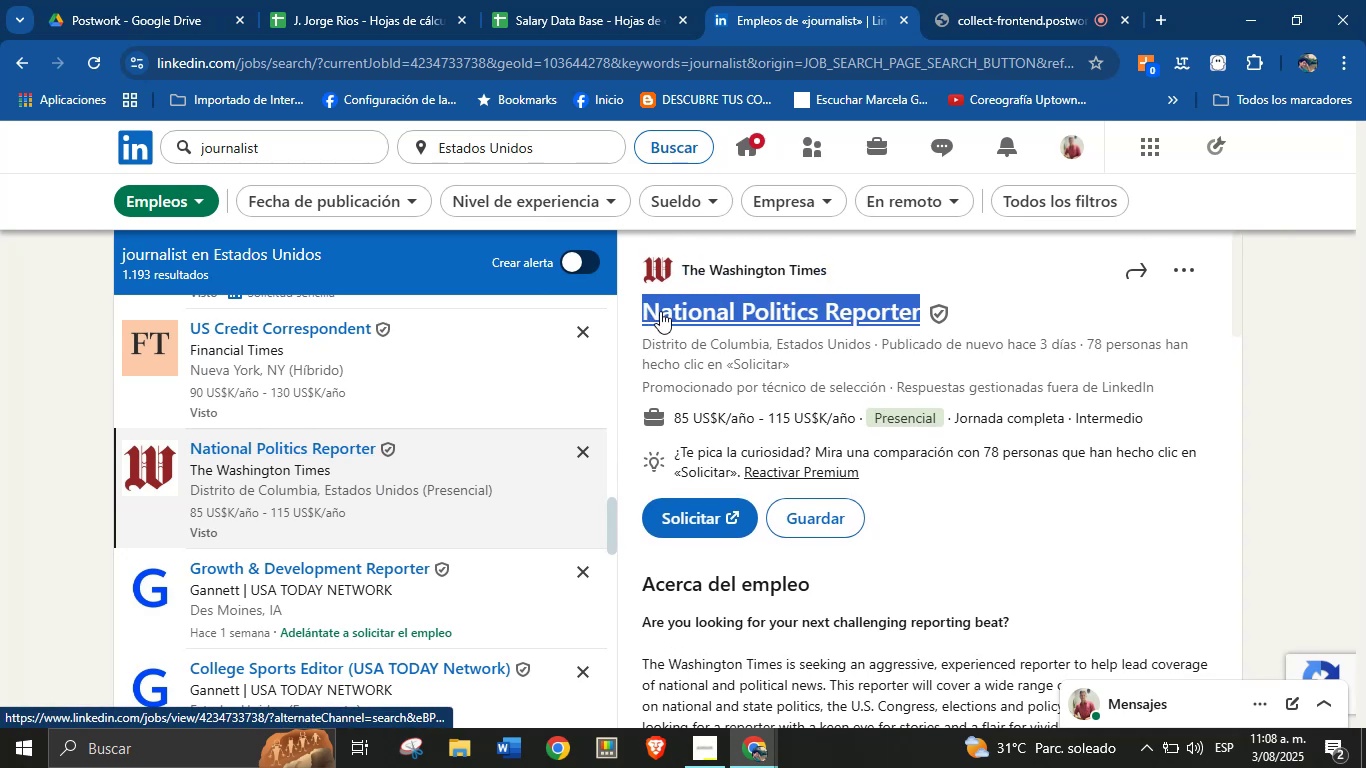 
key(Alt+Control+ControlLeft)
 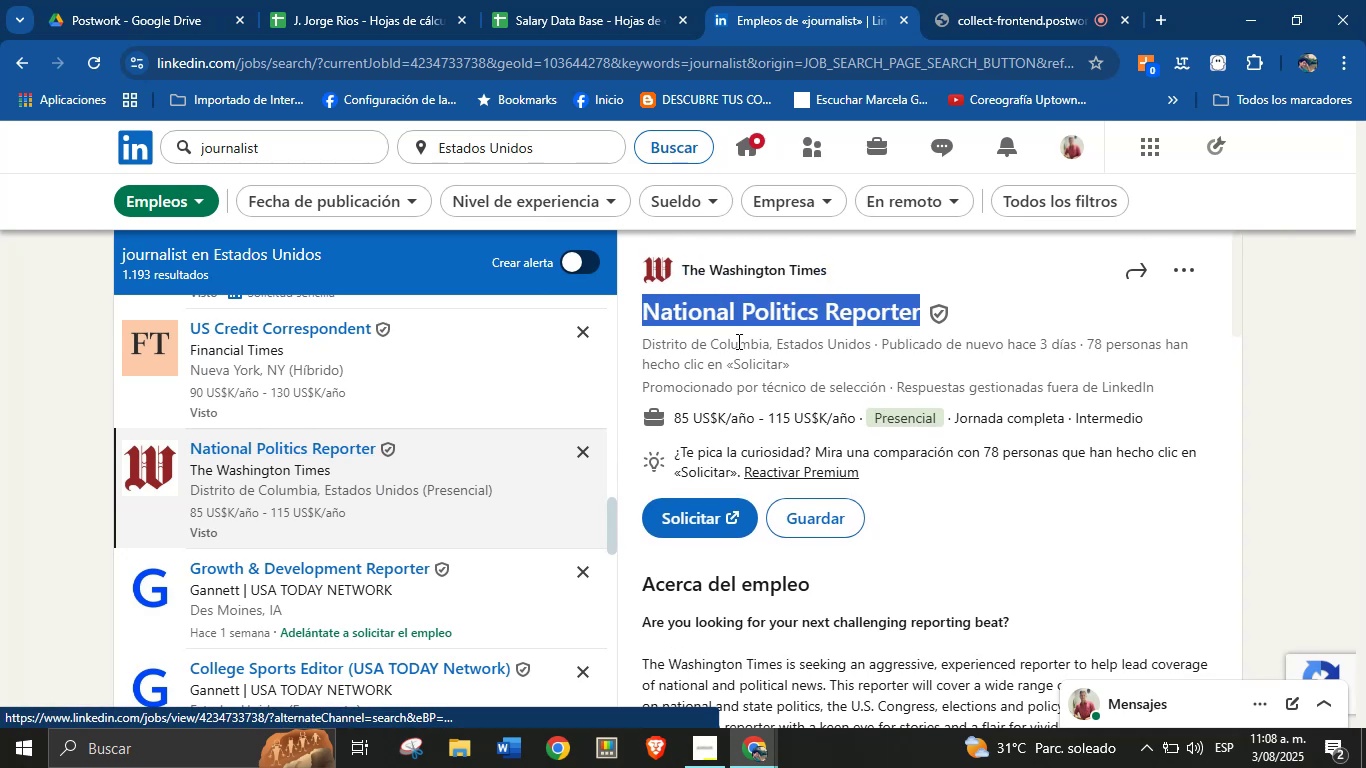 
key(Alt+Control+C)
 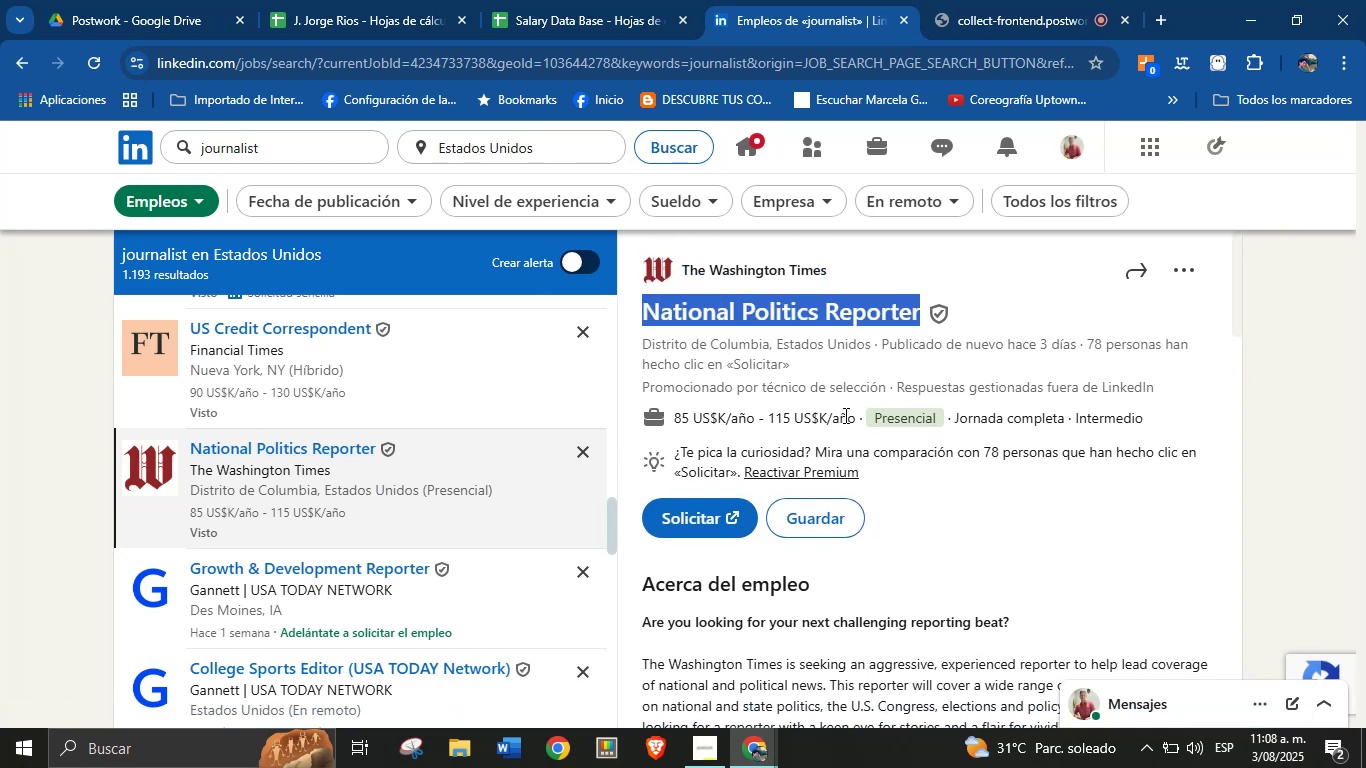 
left_click_drag(start_coordinate=[853, 417], to_coordinate=[676, 423])
 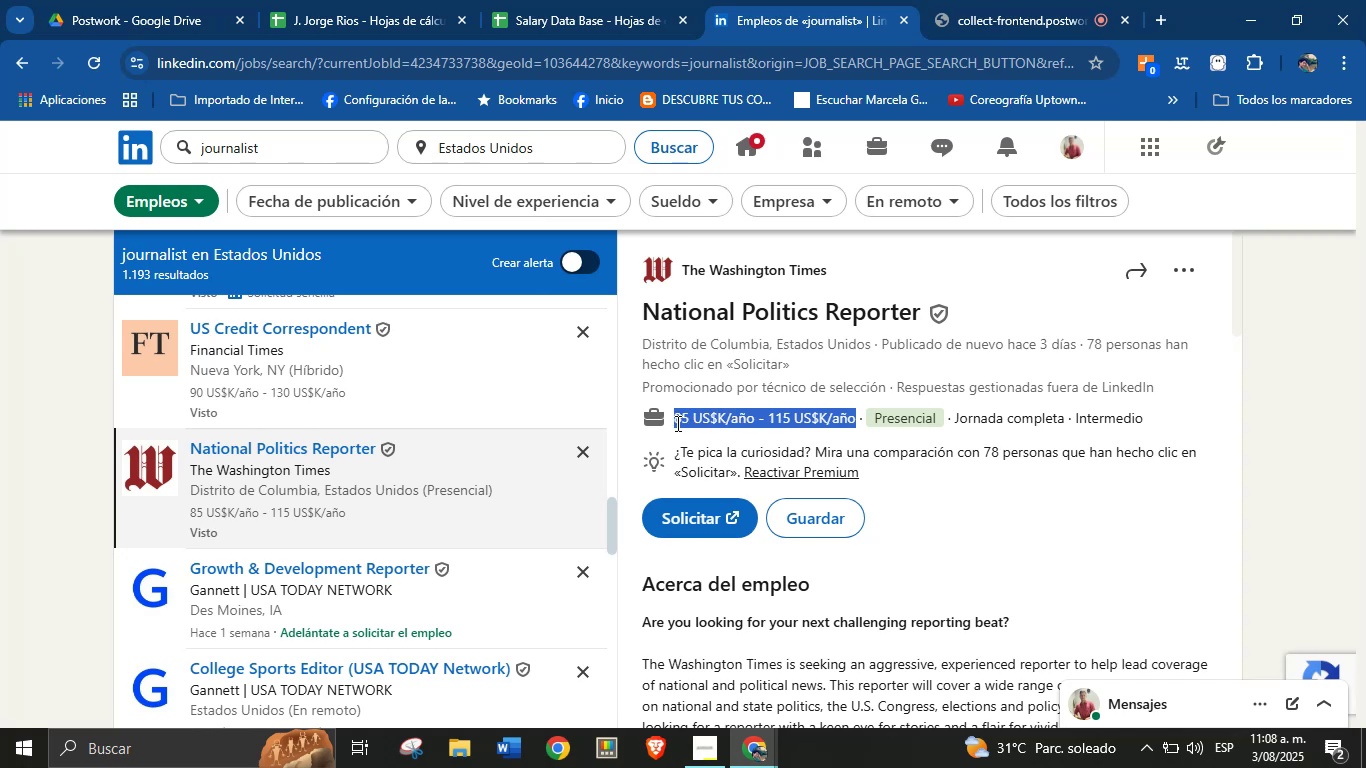 
key(Alt+AltLeft)
 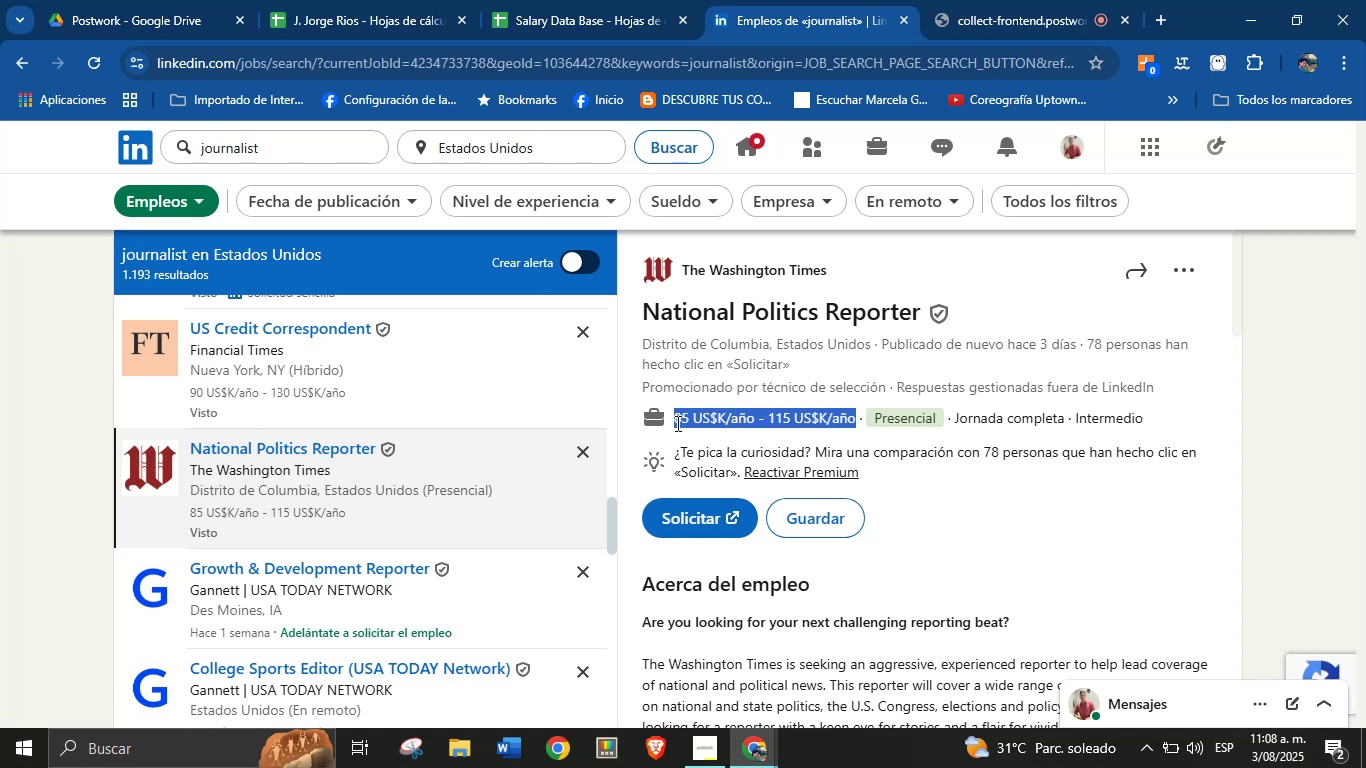 
key(Alt+Control+ControlLeft)
 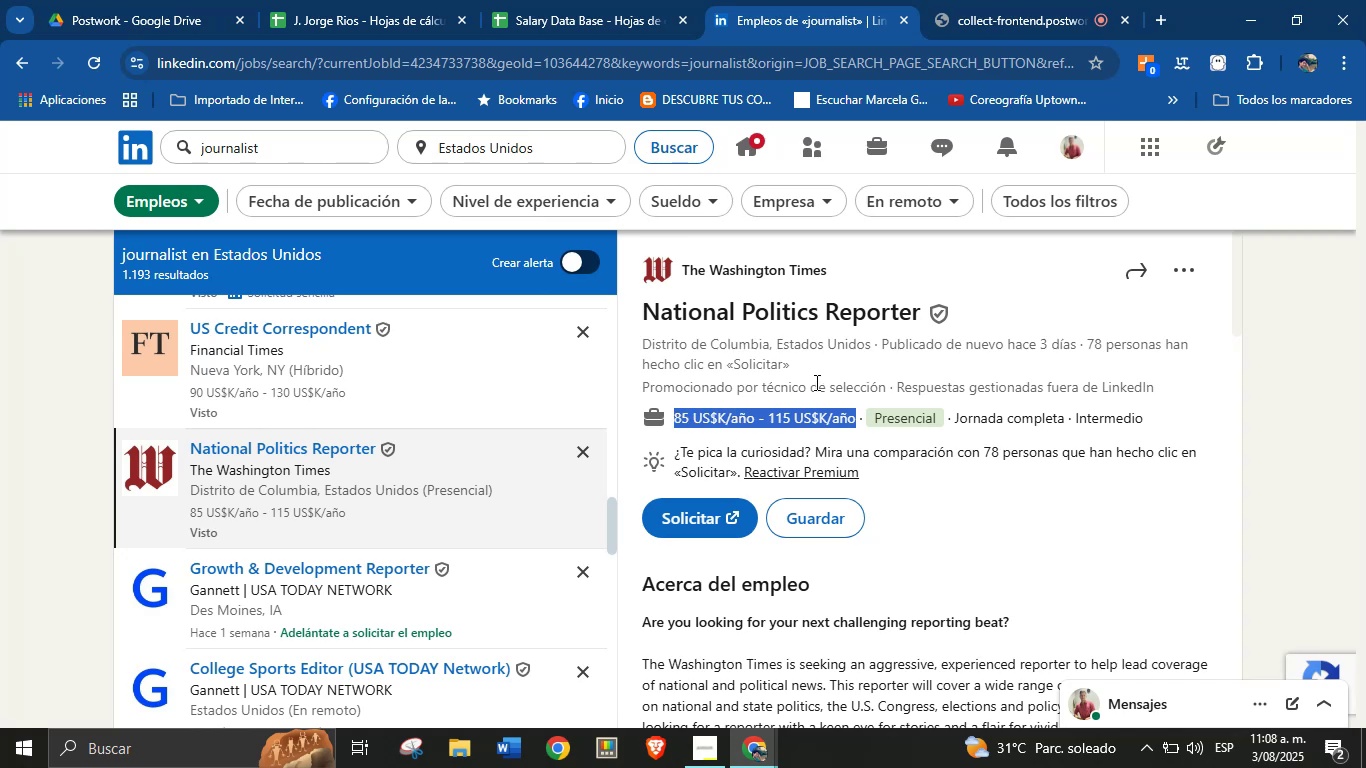 
key(Alt+Control+C)
 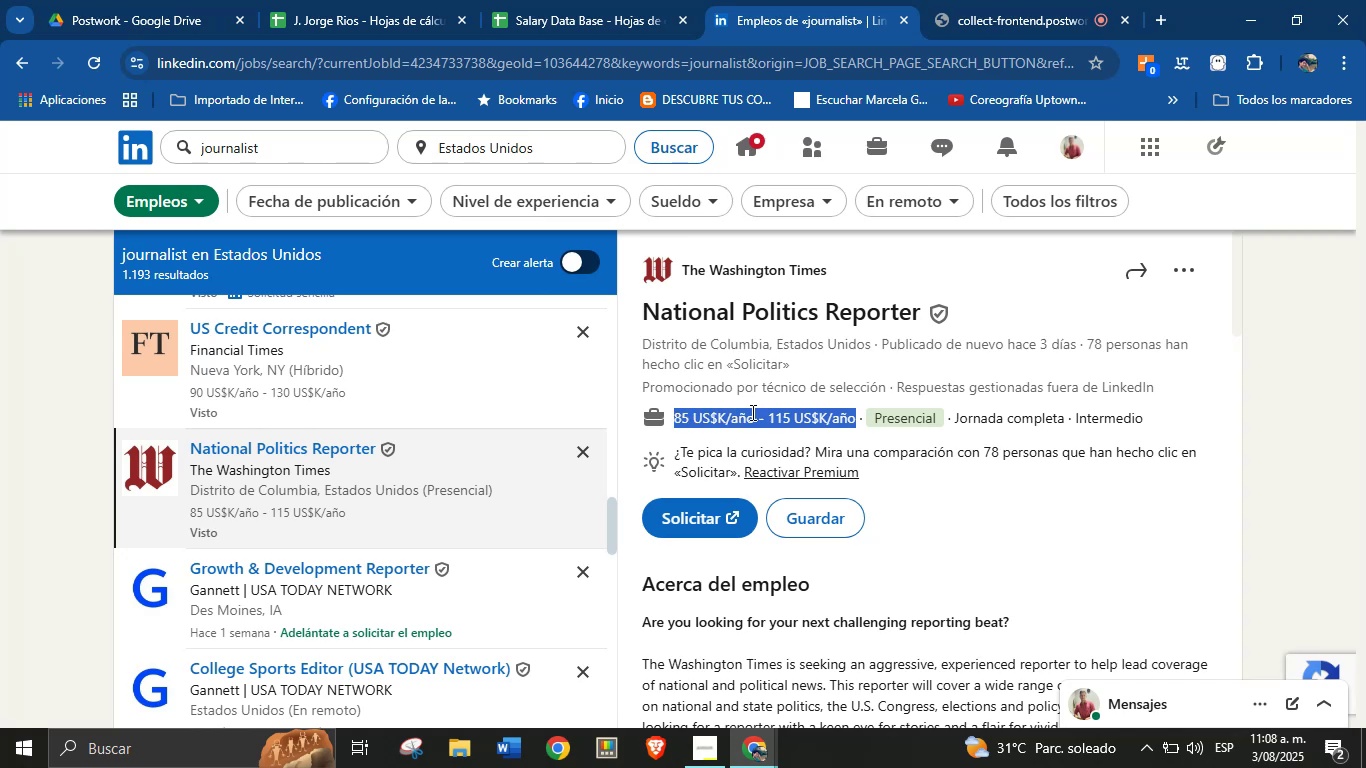 
scroll: coordinate [843, 430], scroll_direction: down, amount: 4.0
 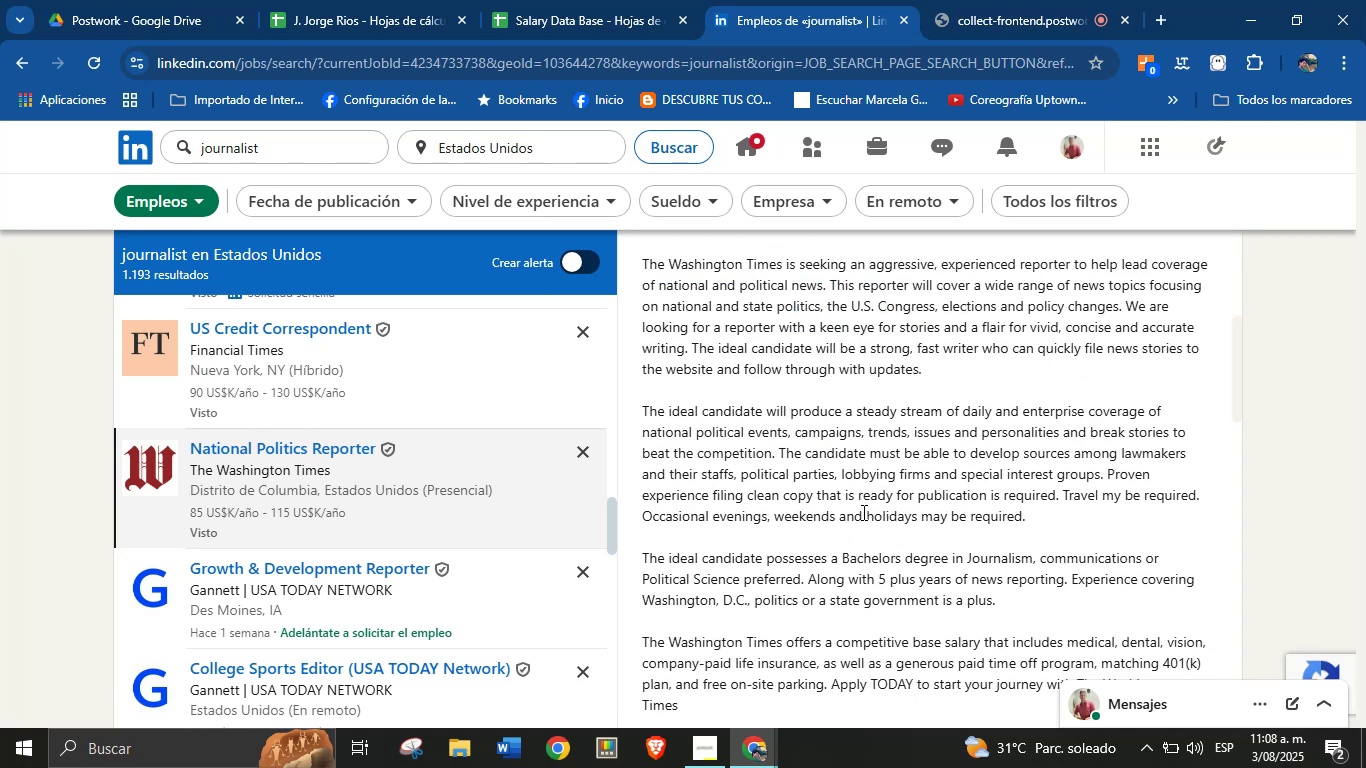 
left_click([868, 513])
 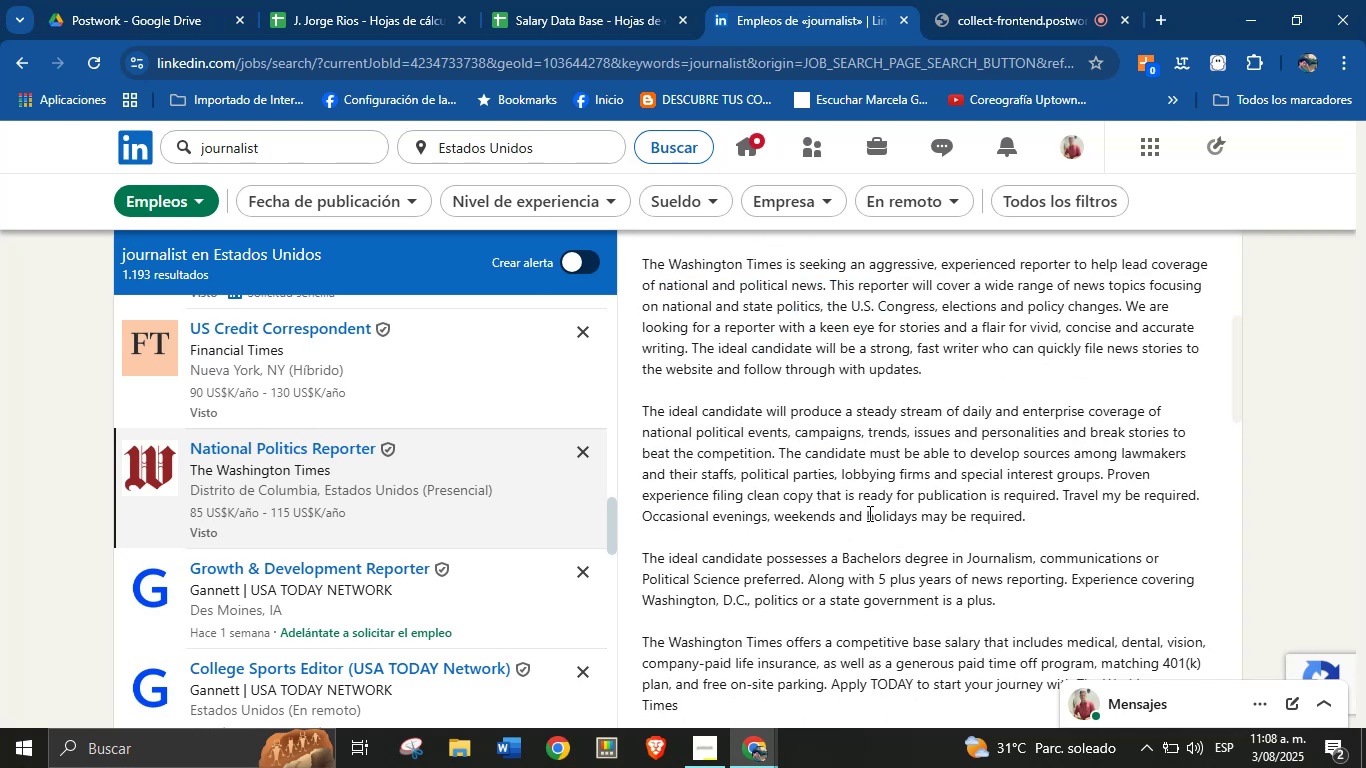 
scroll: coordinate [875, 516], scroll_direction: down, amount: 10.0
 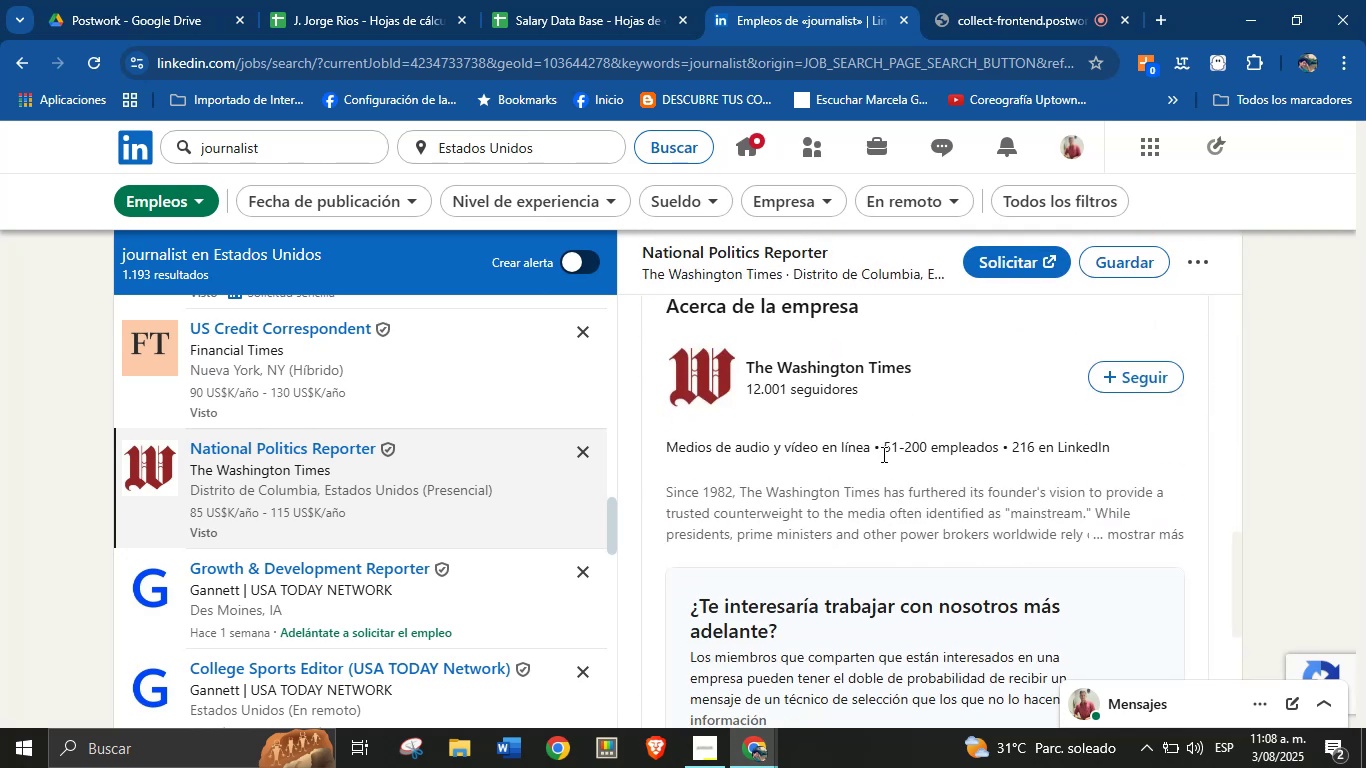 
left_click_drag(start_coordinate=[872, 454], to_coordinate=[670, 448])
 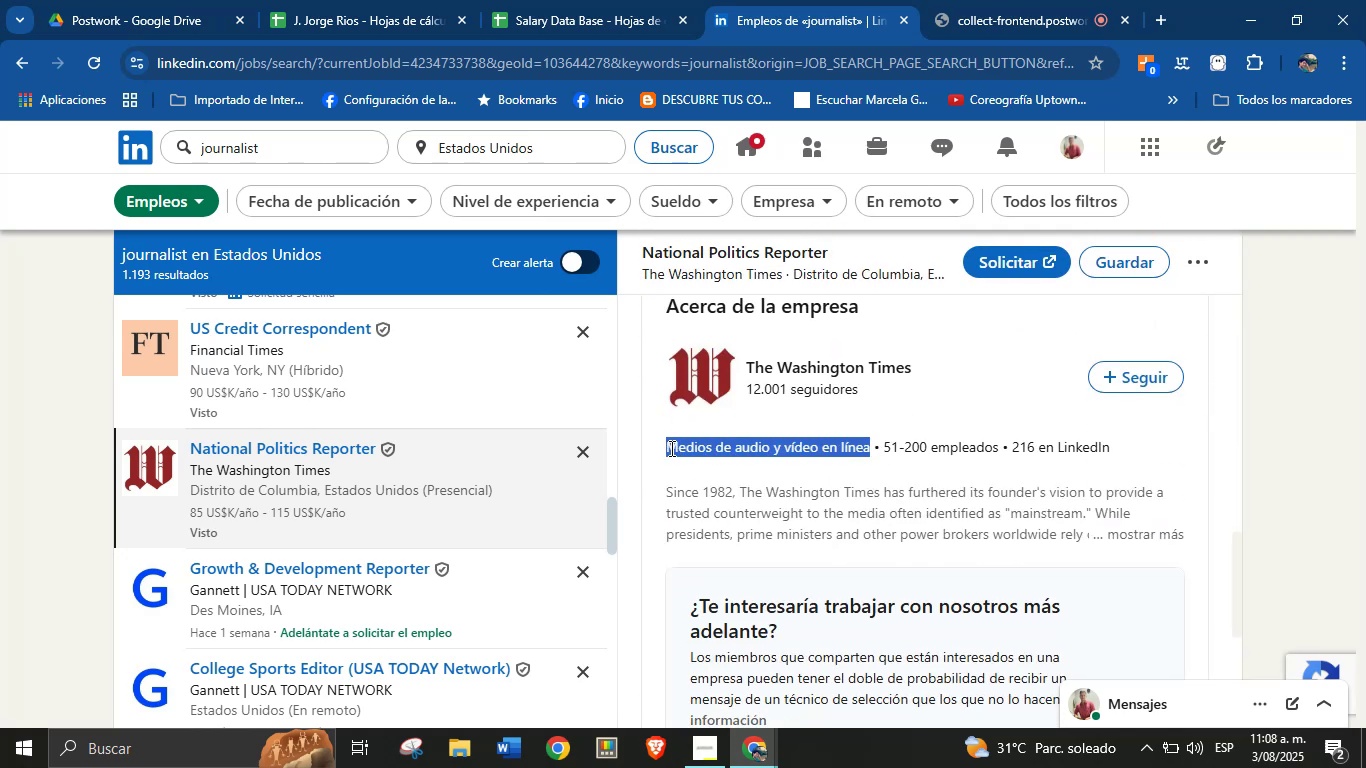 
key(Alt+AltLeft)
 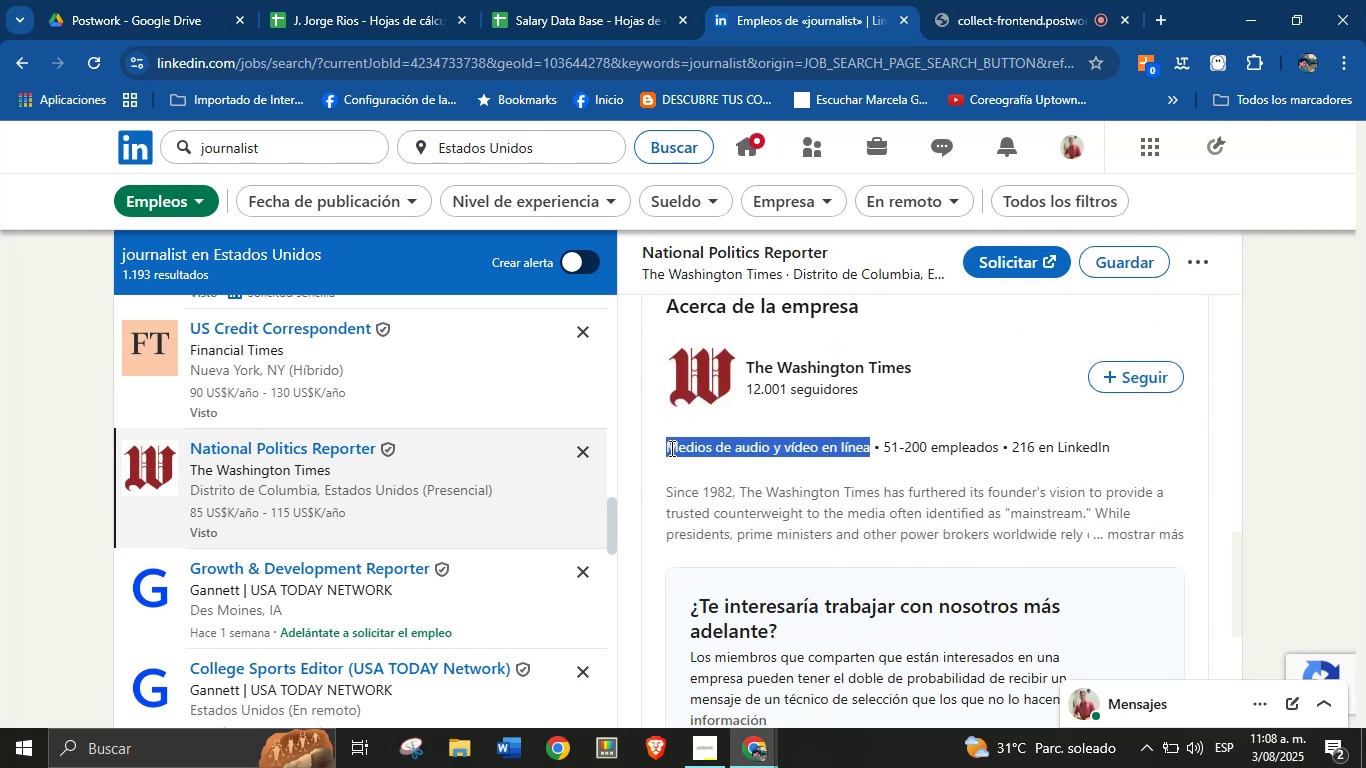 
key(Alt+Control+ControlLeft)
 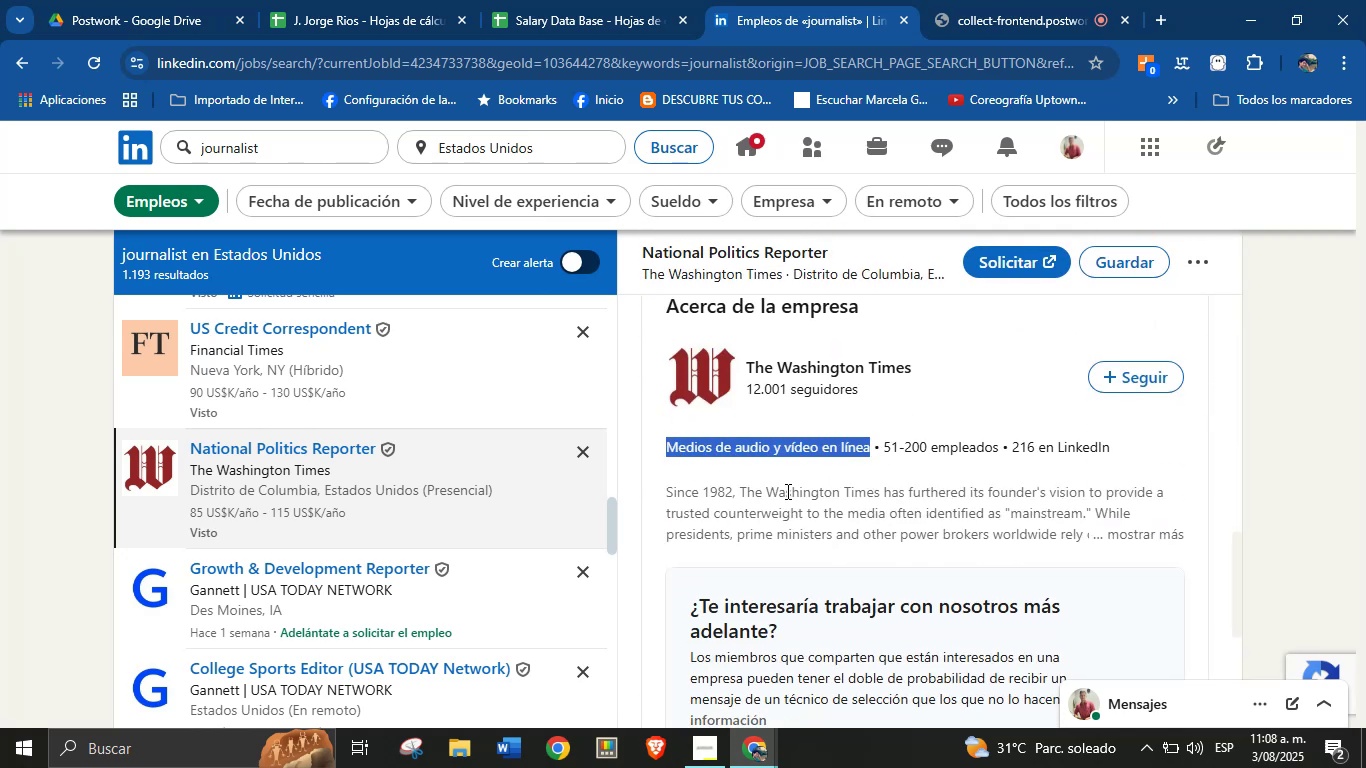 
key(Alt+Control+C)
 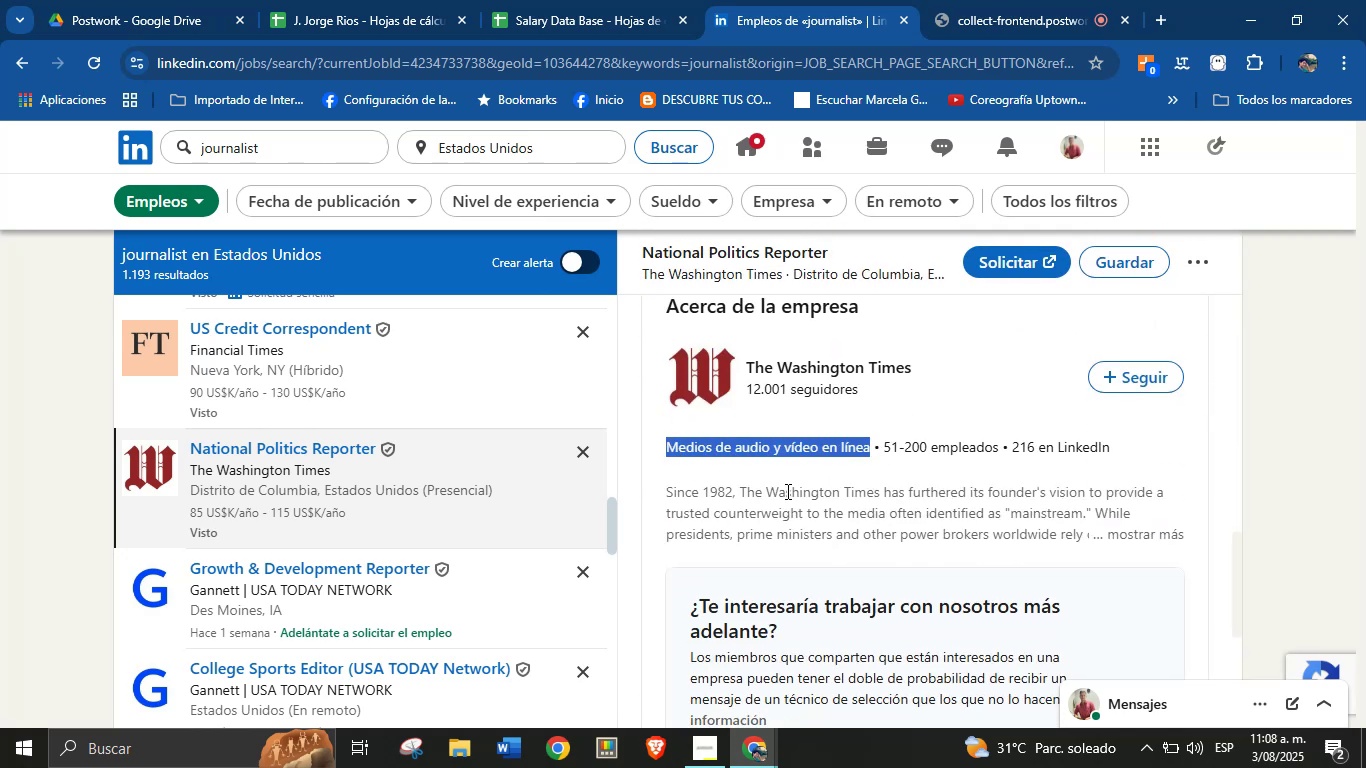 
scroll: coordinate [829, 528], scroll_direction: down, amount: 5.0
 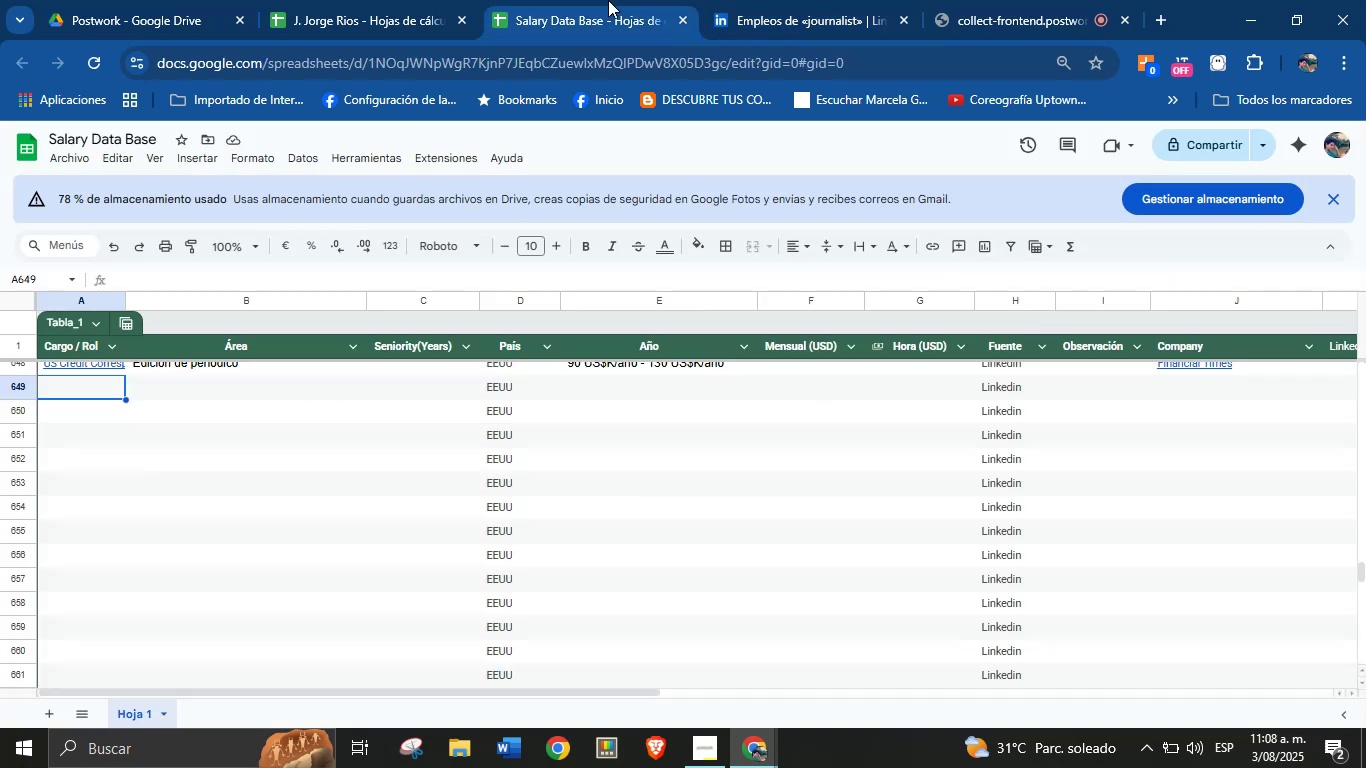 
key(Meta+MetaLeft)
 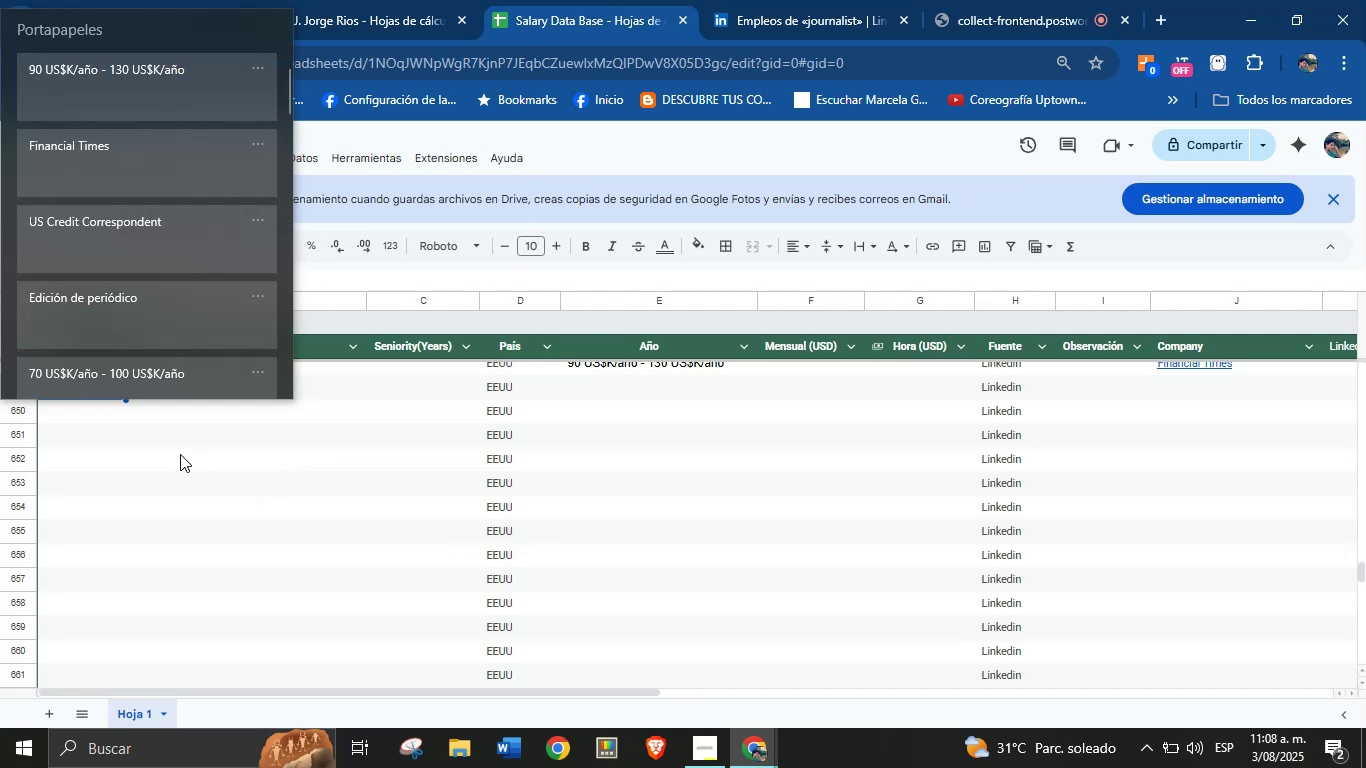 
key(Meta+MetaLeft)
 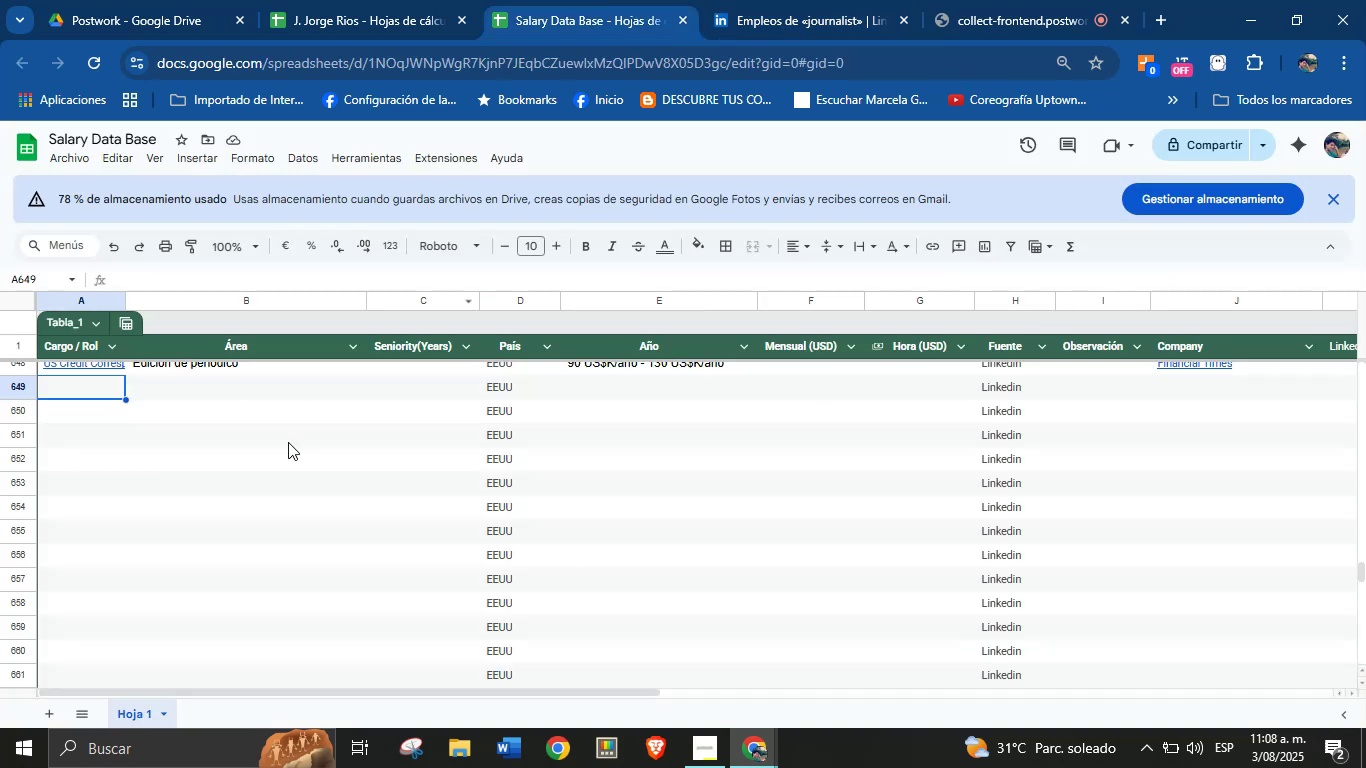 
key(Meta+V)
 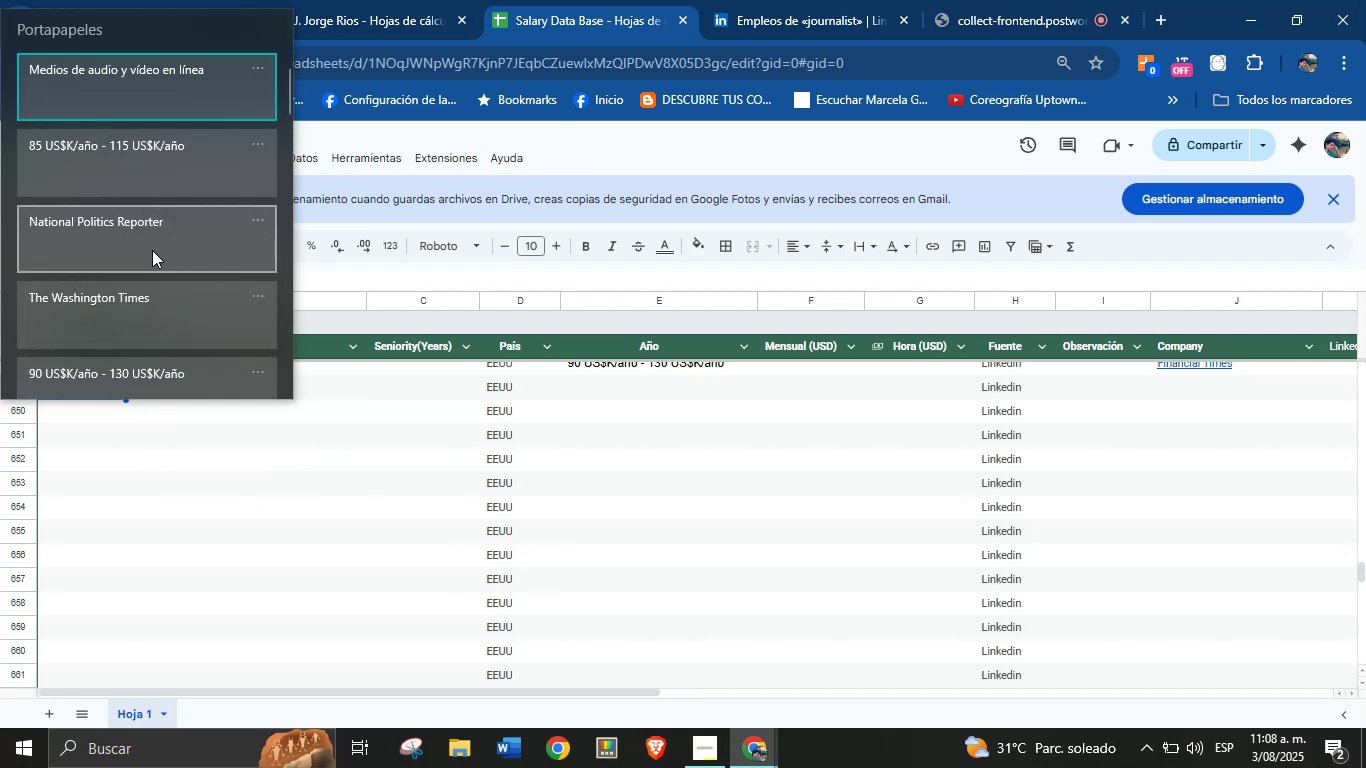 
wait(5.35)
 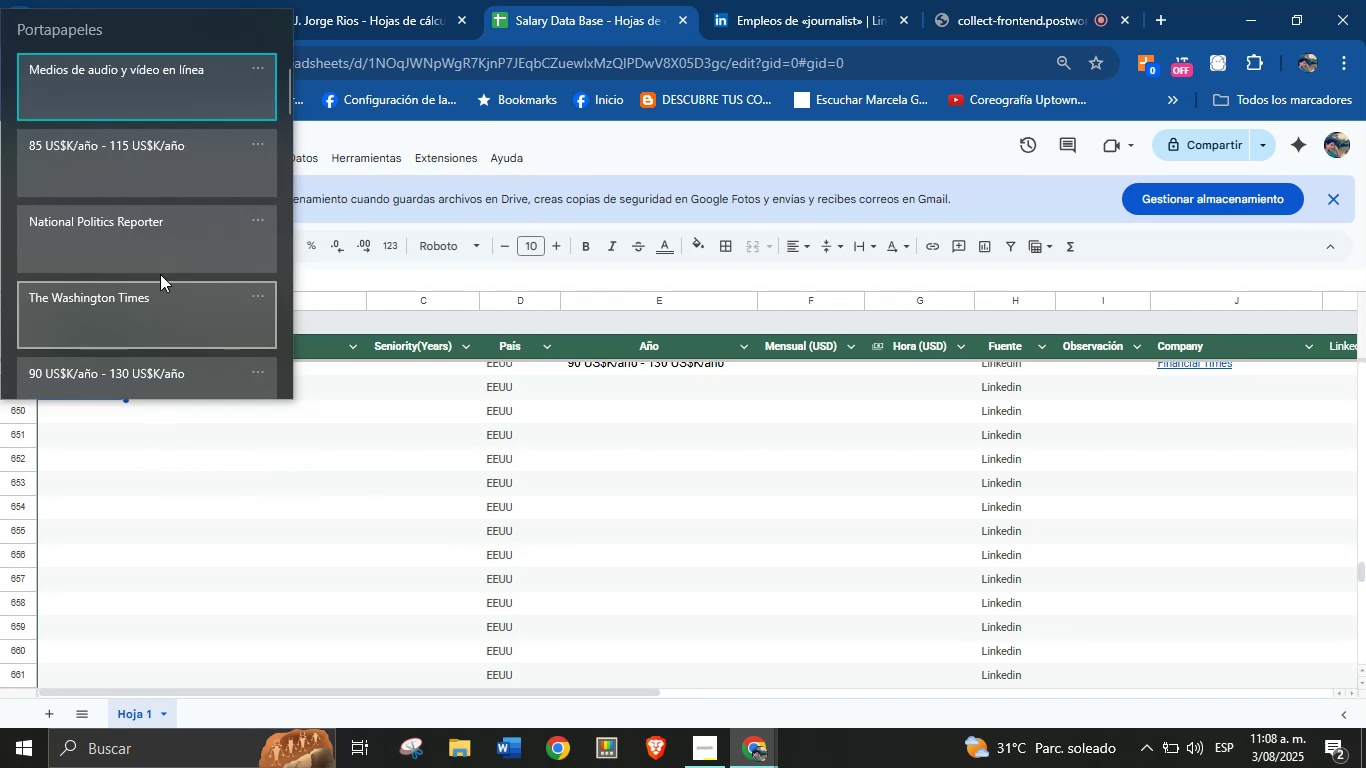 
double_click([765, 0])
 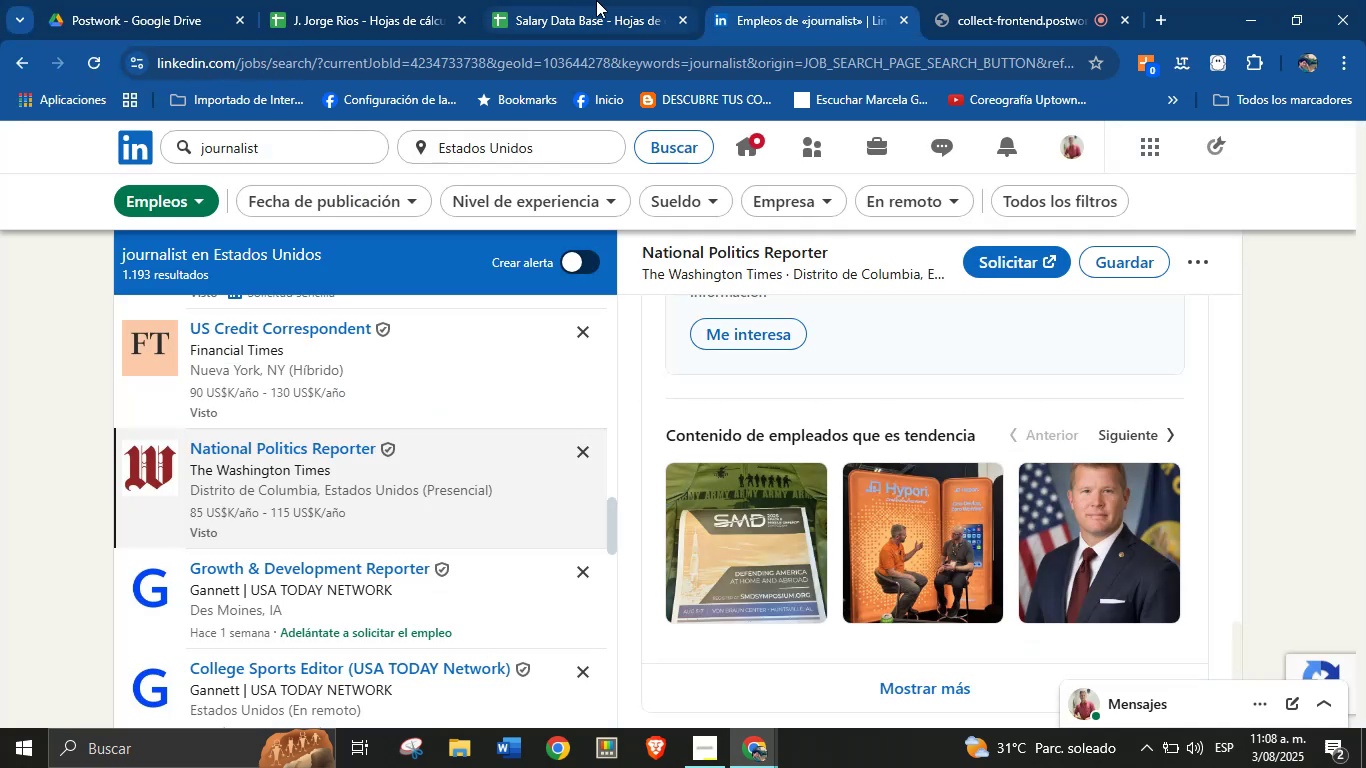 
left_click([604, 0])
 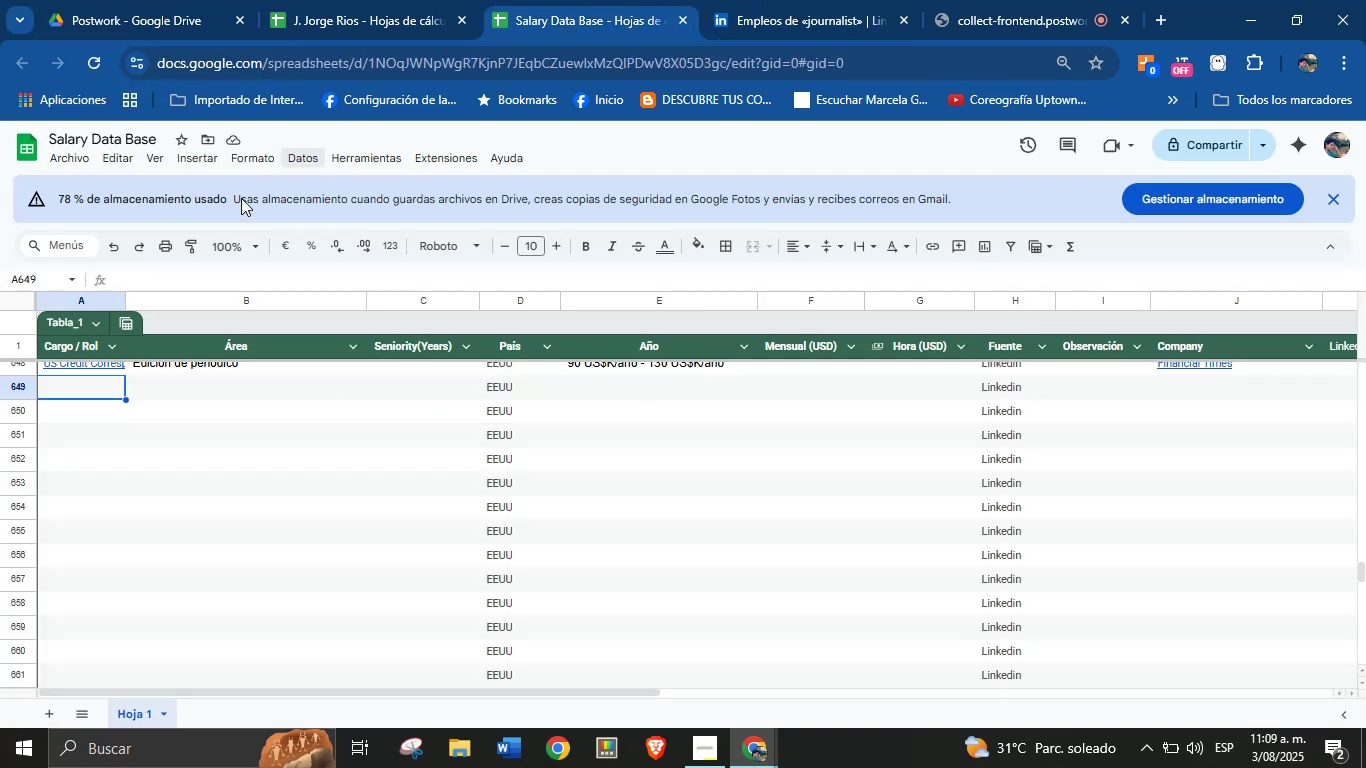 
key(Meta+MetaLeft)
 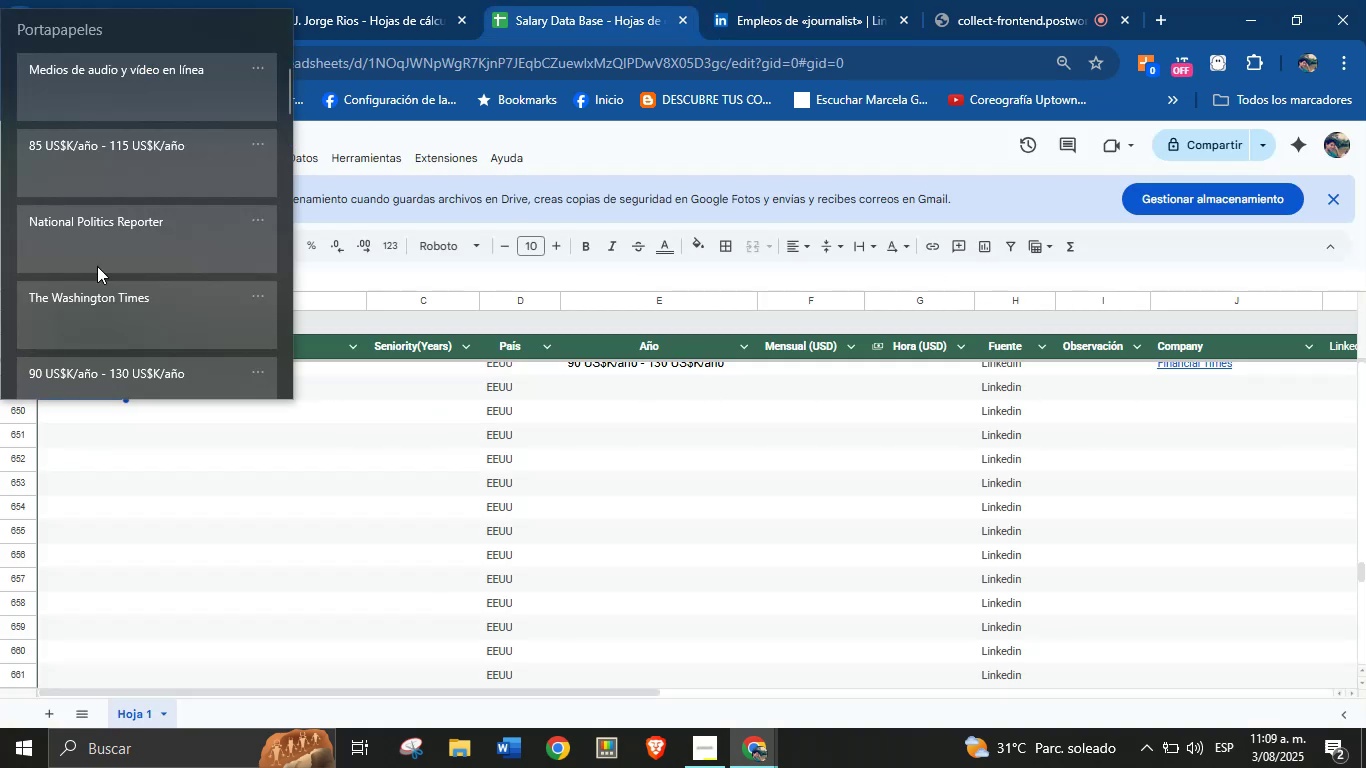 
key(Meta+MetaLeft)
 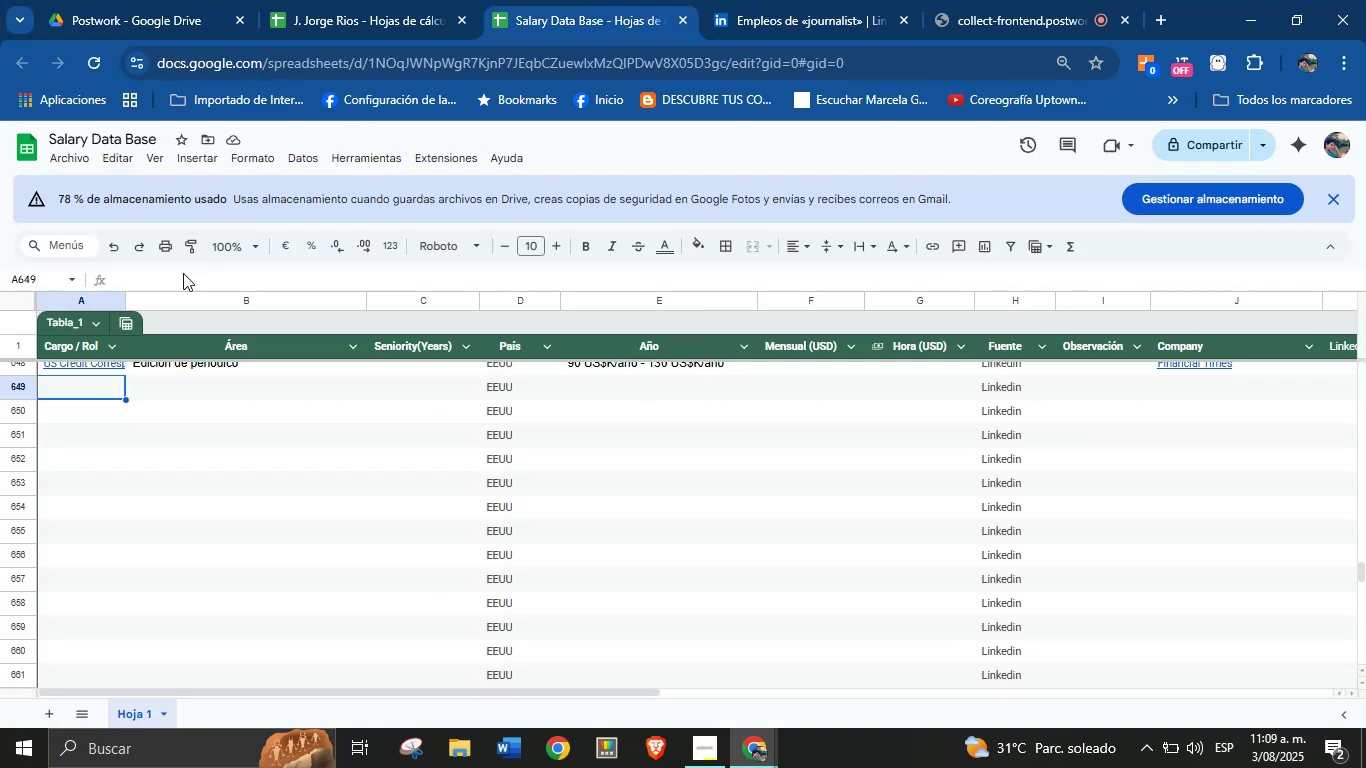 
key(Meta+V)
 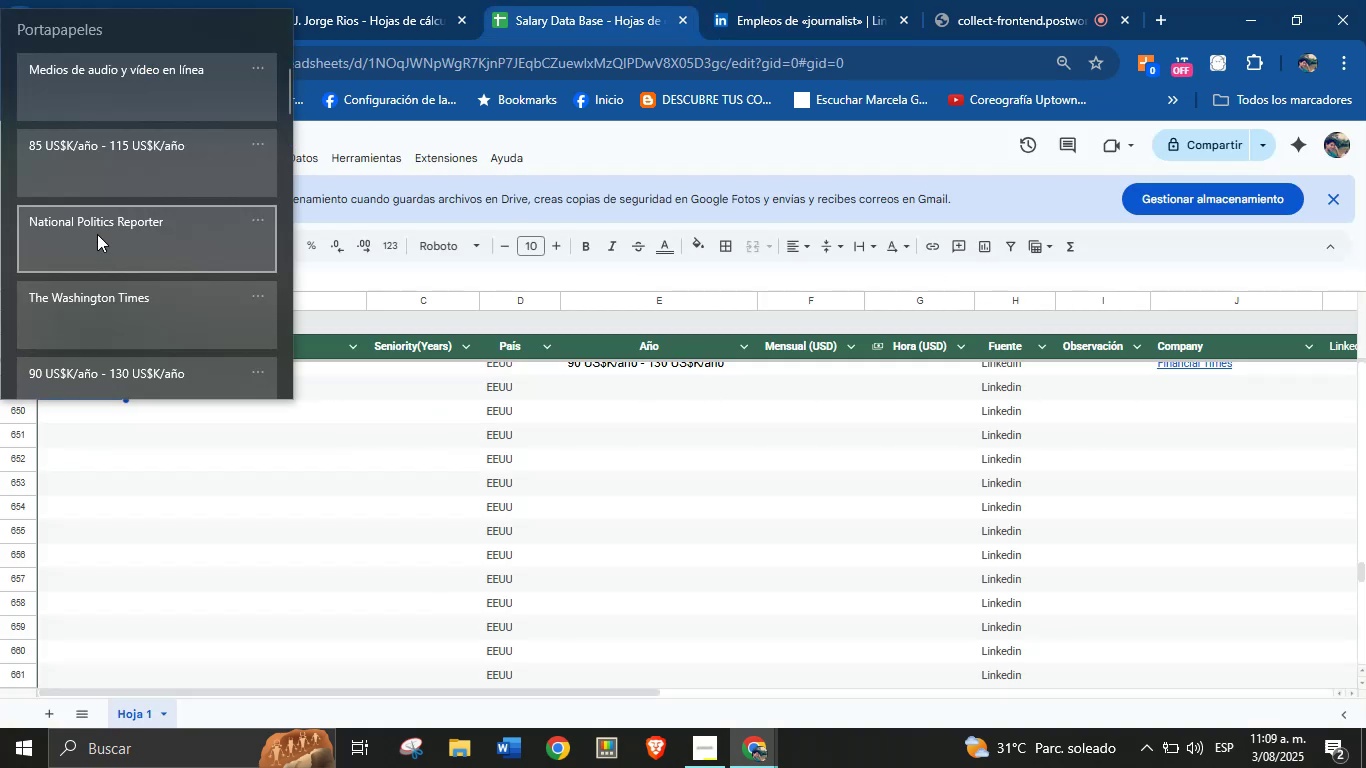 
left_click([100, 243])
 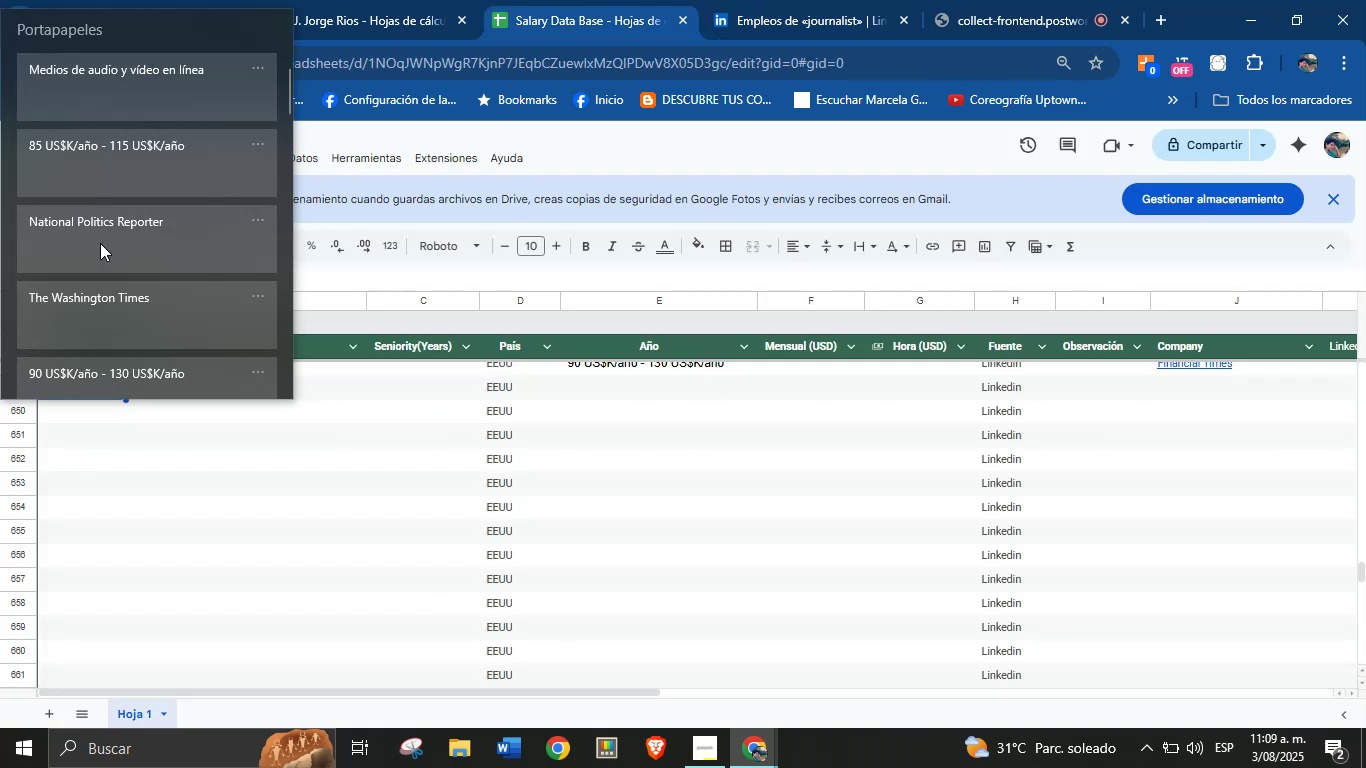 
key(Control+ControlLeft)
 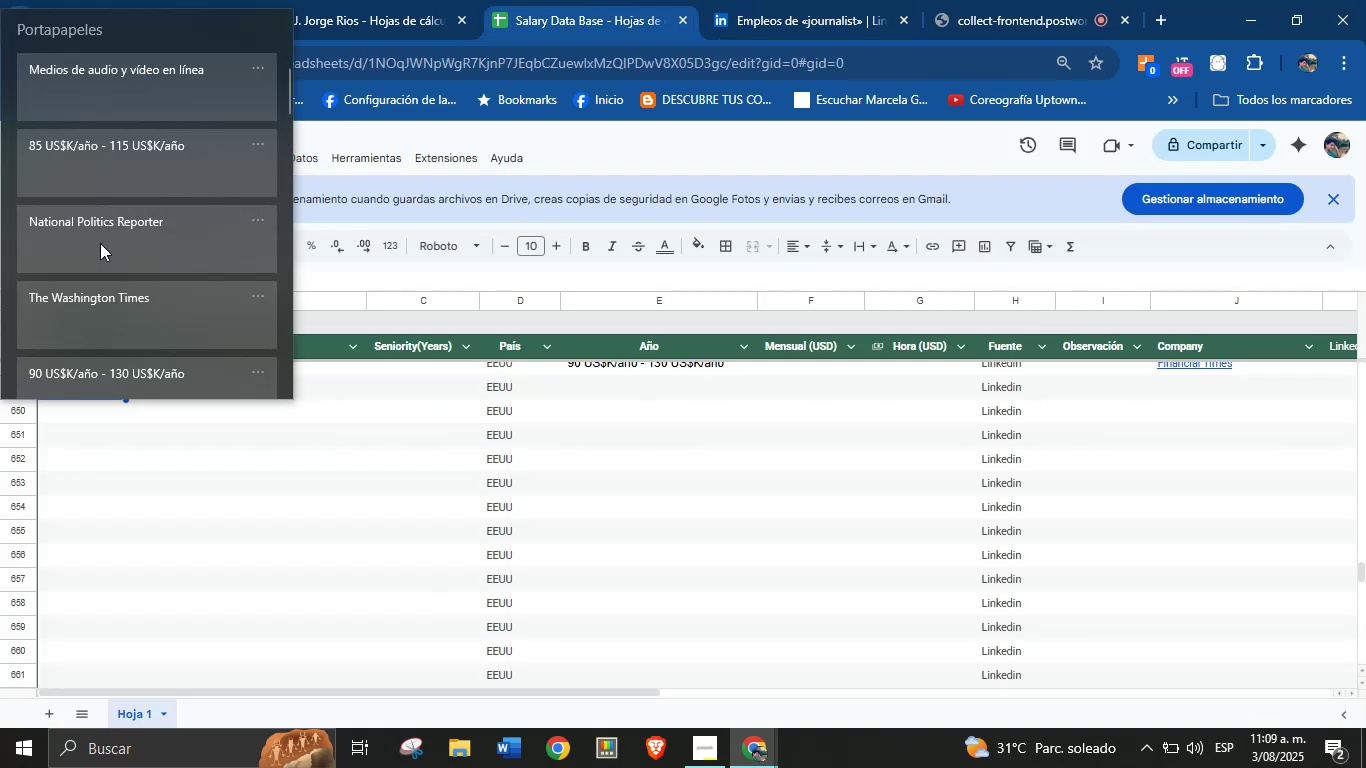 
key(Control+V)
 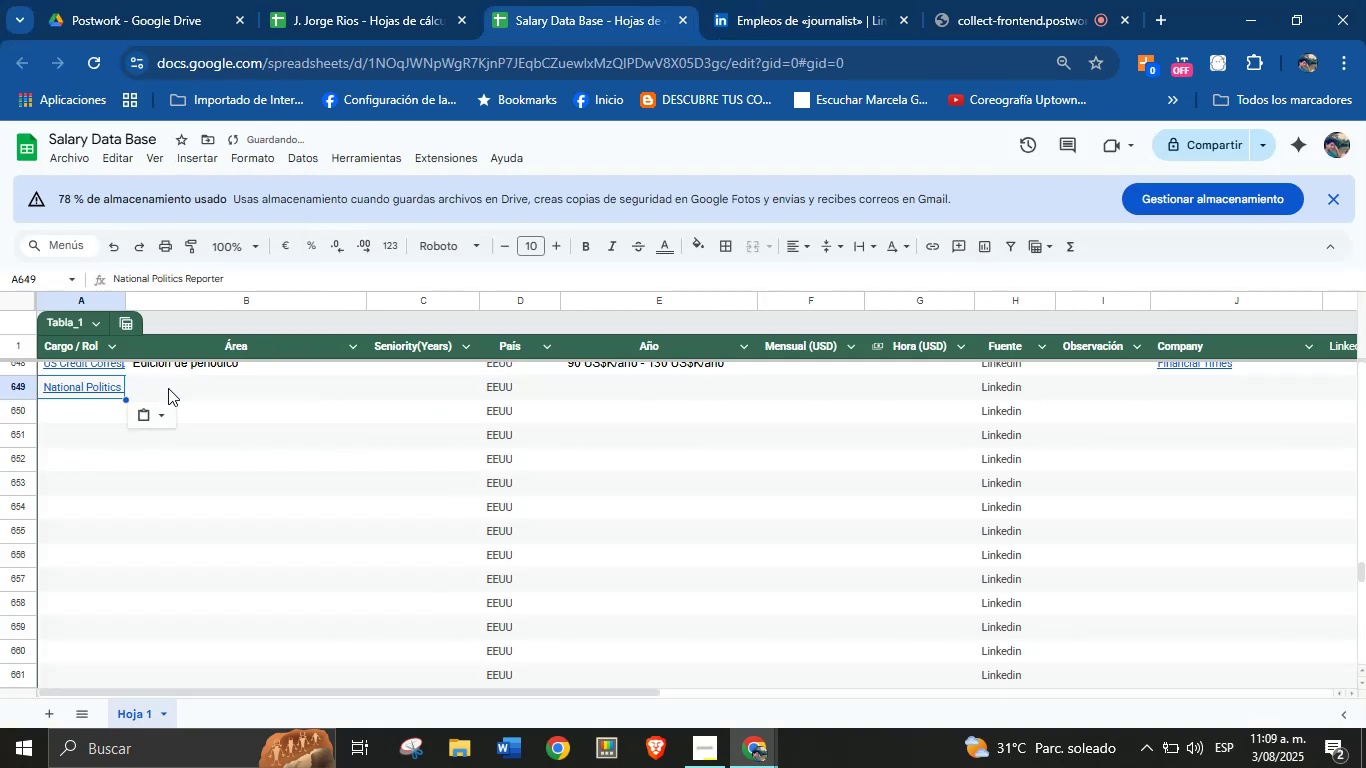 
left_click([170, 392])
 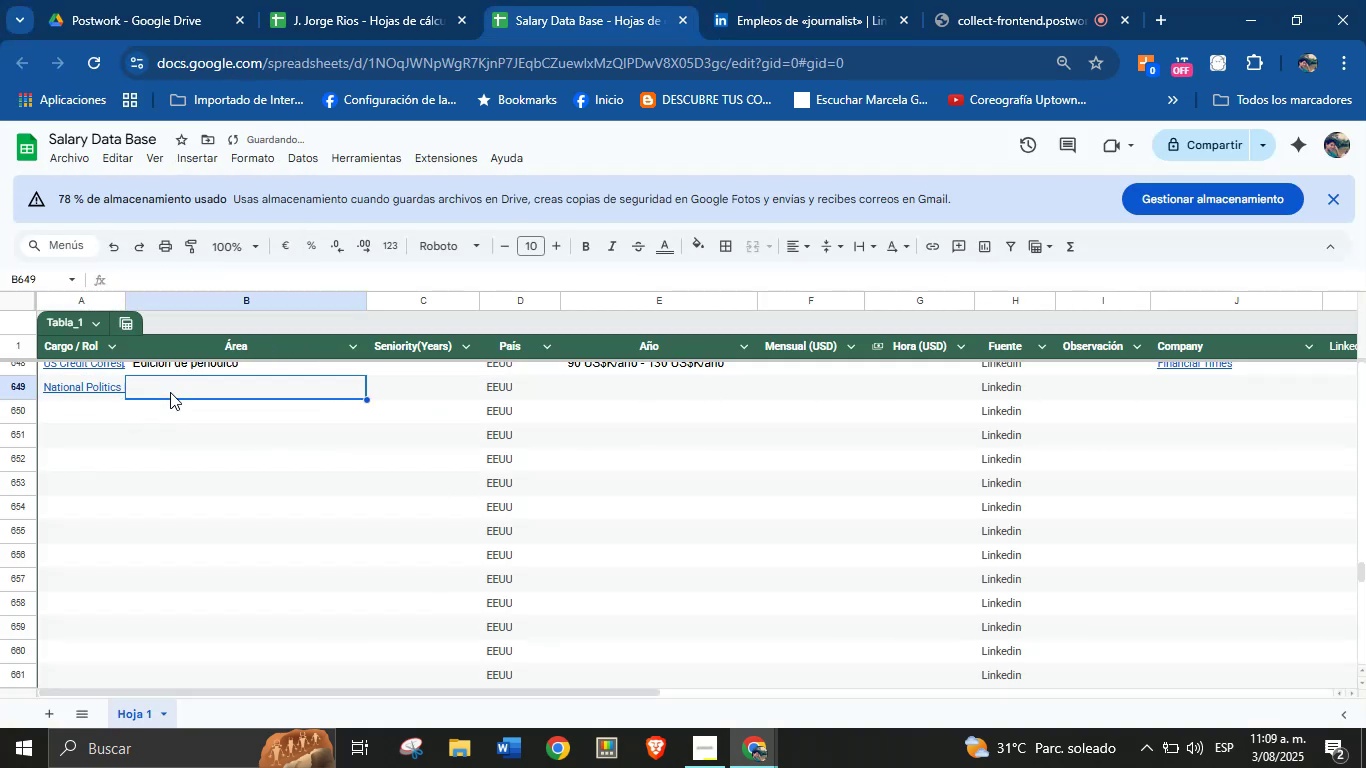 
key(Meta+MetaLeft)
 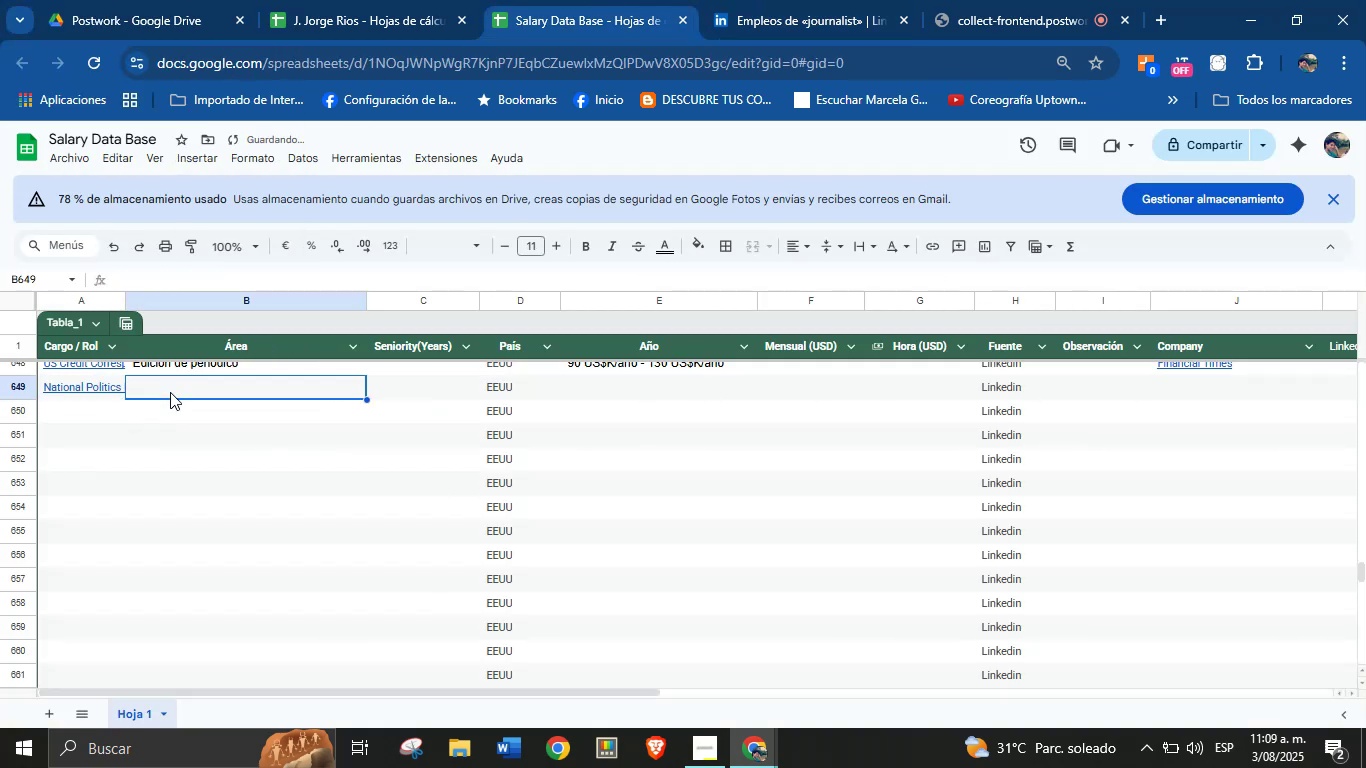 
key(Meta+MetaLeft)
 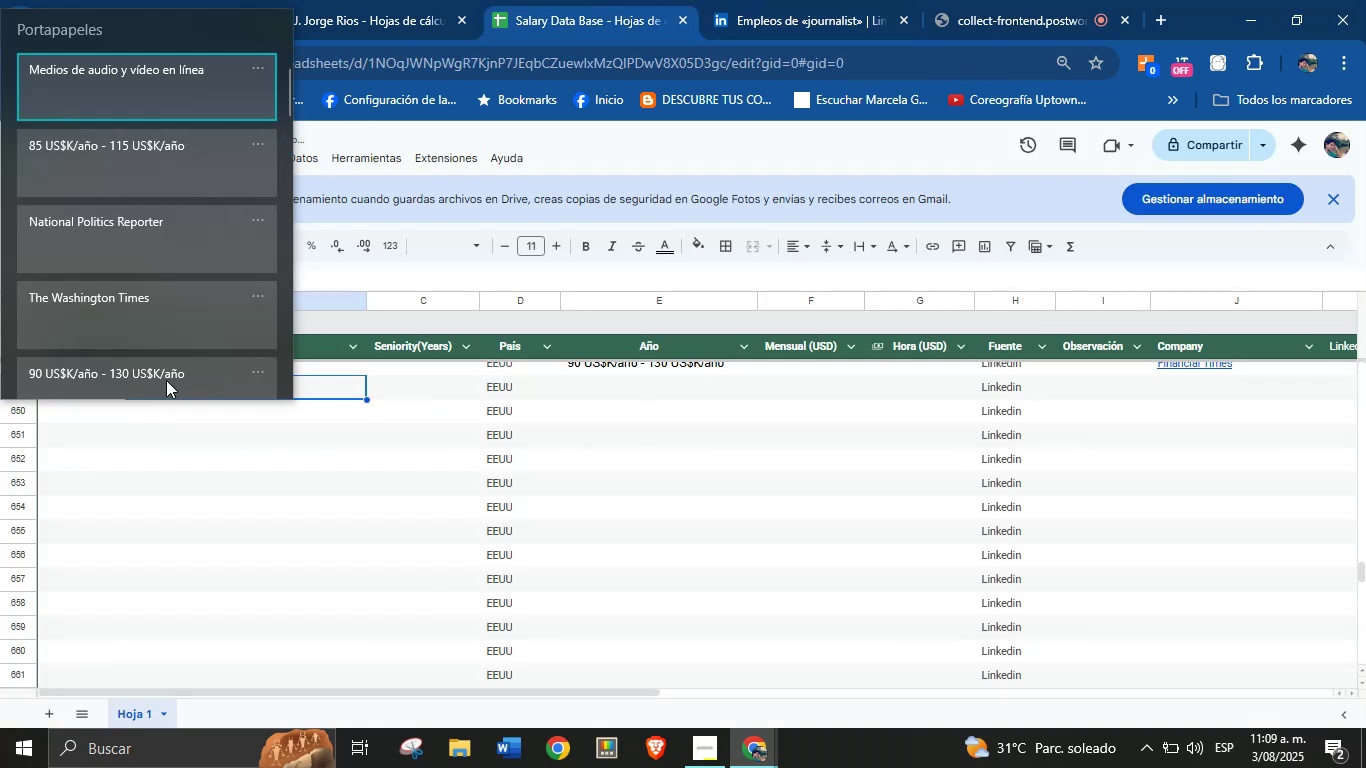 
key(Meta+V)
 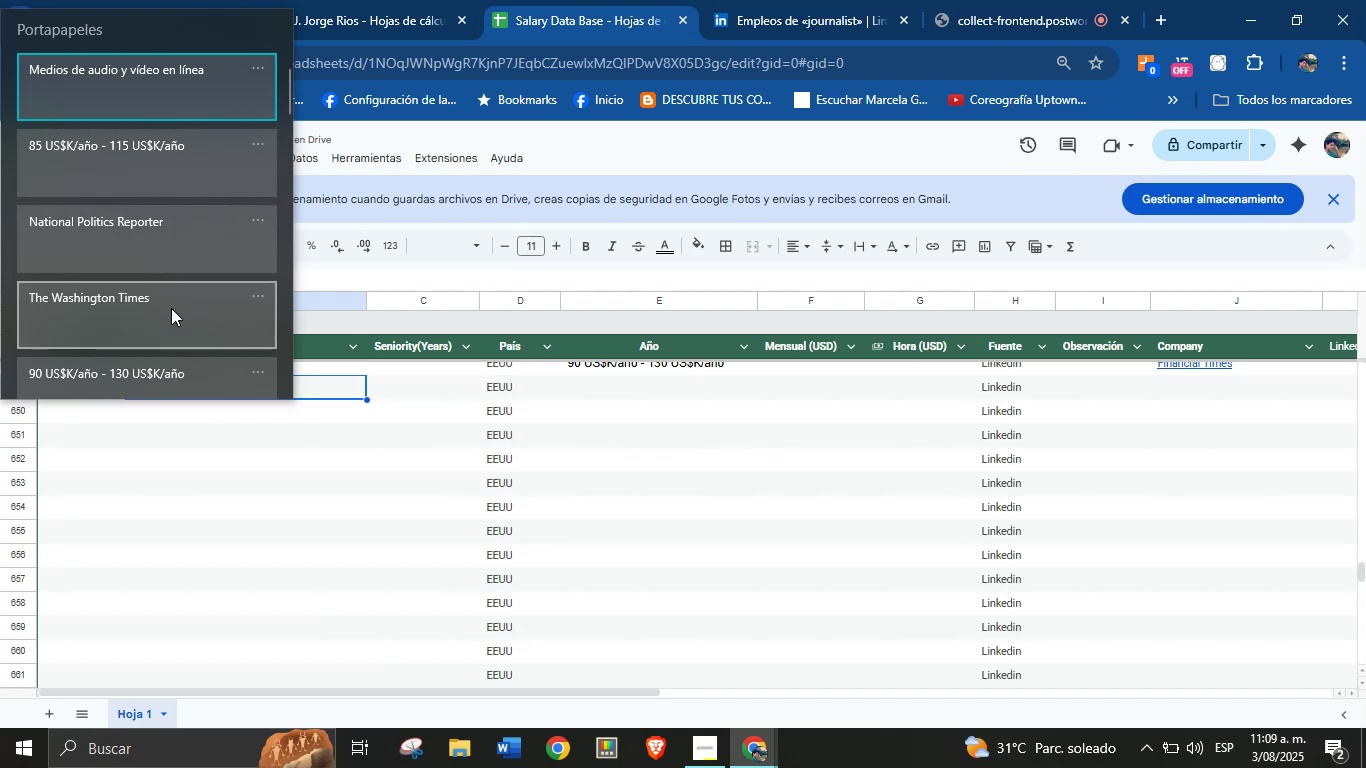 
left_click([169, 87])
 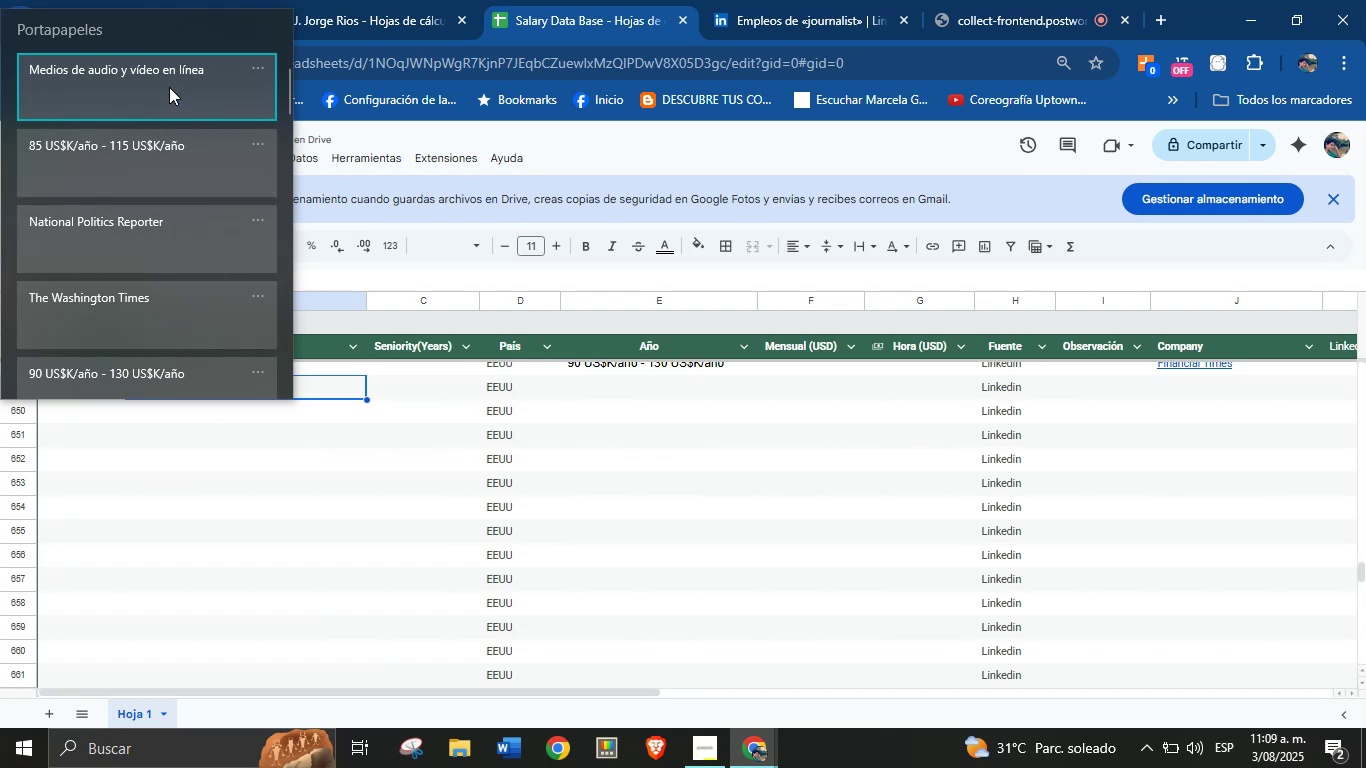 
key(Control+ControlLeft)
 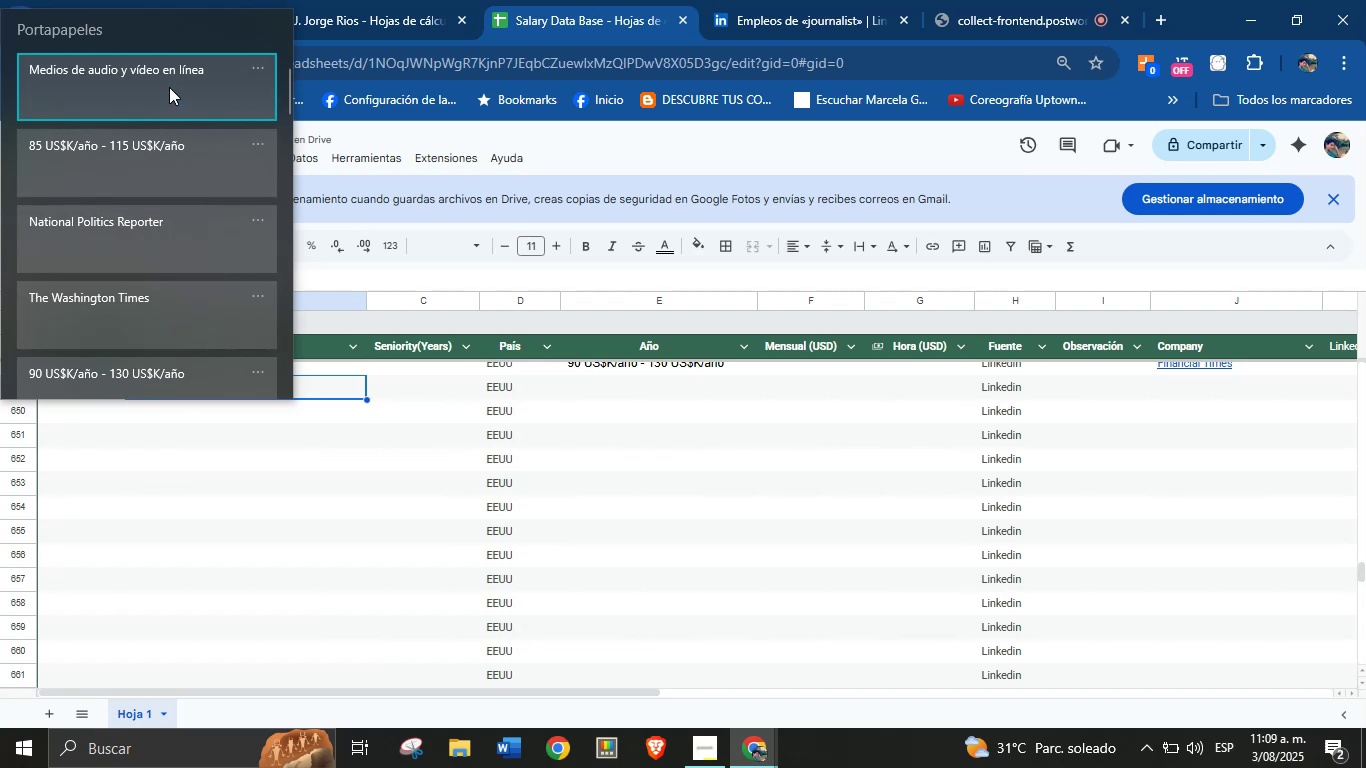 
key(Control+V)
 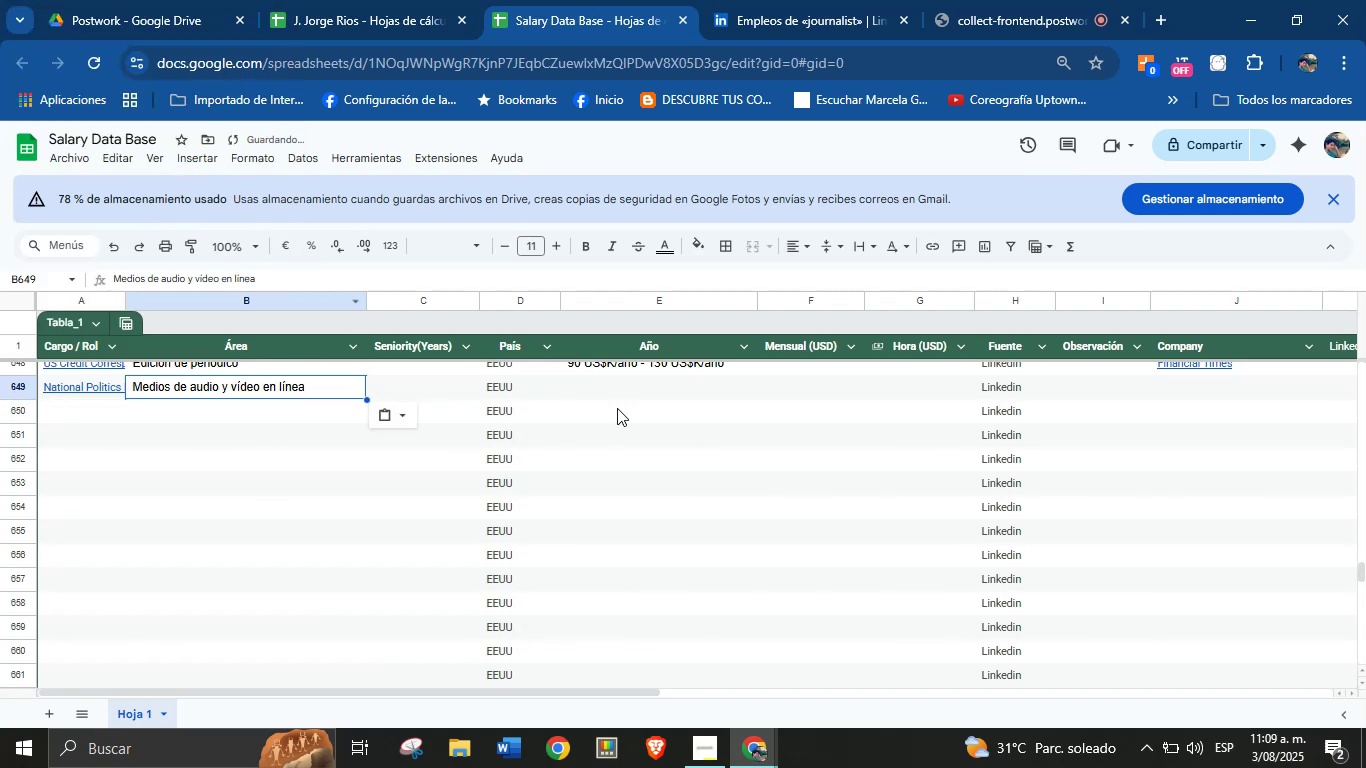 
left_click([637, 392])
 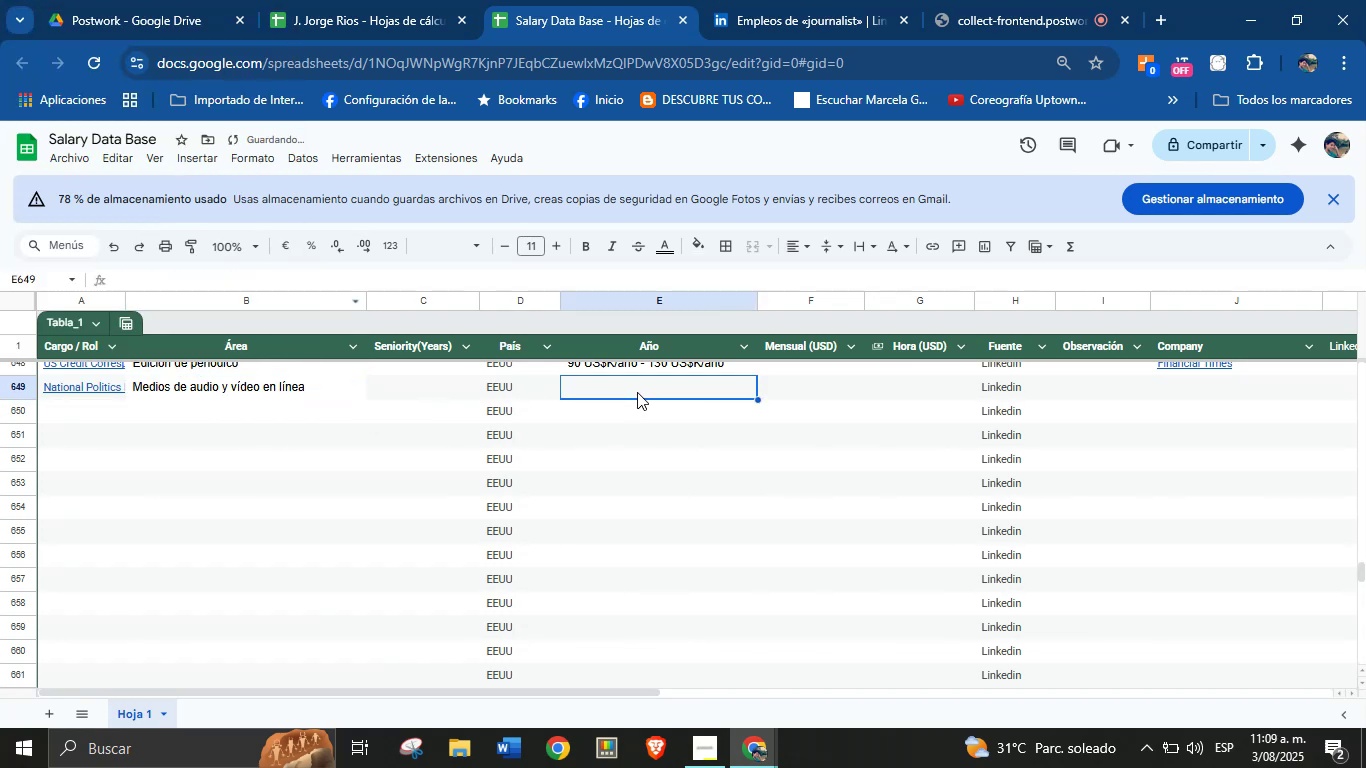 
key(Meta+MetaLeft)
 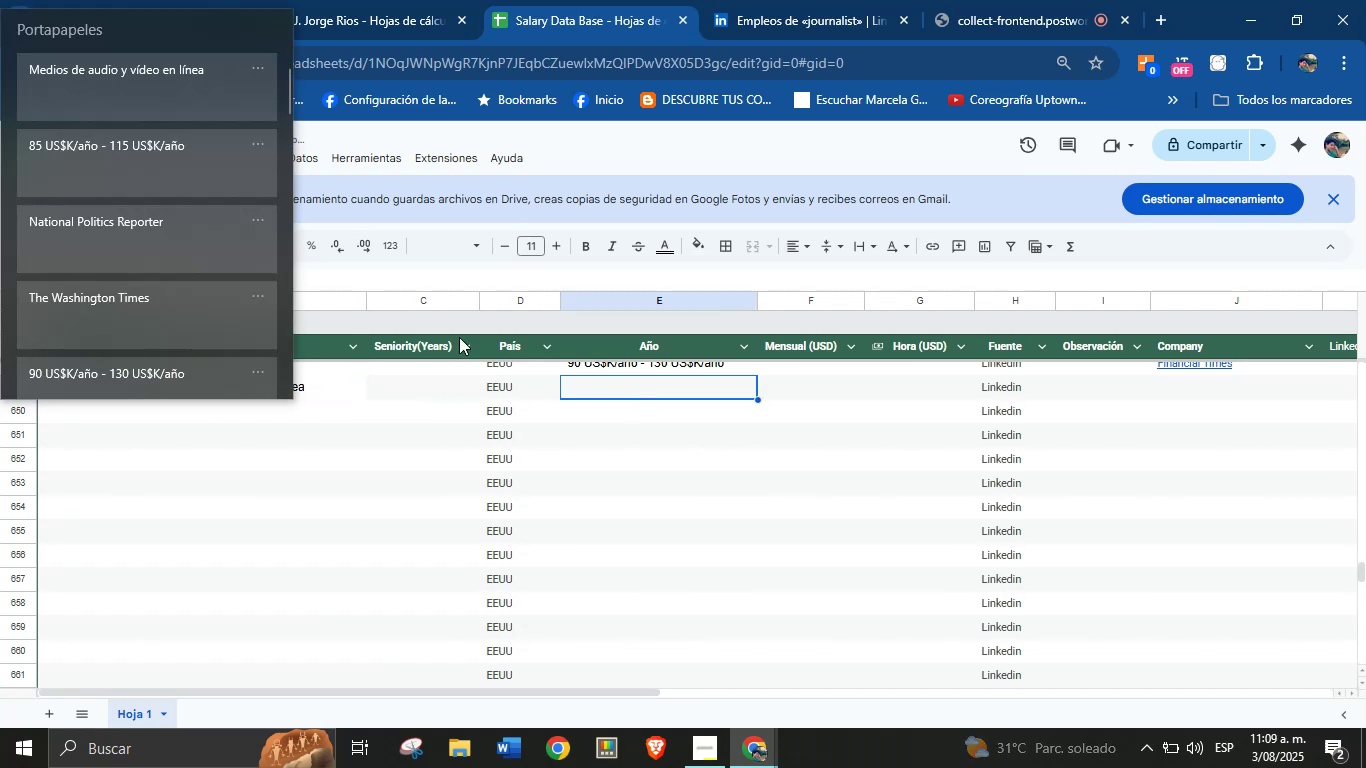 
key(Meta+MetaLeft)
 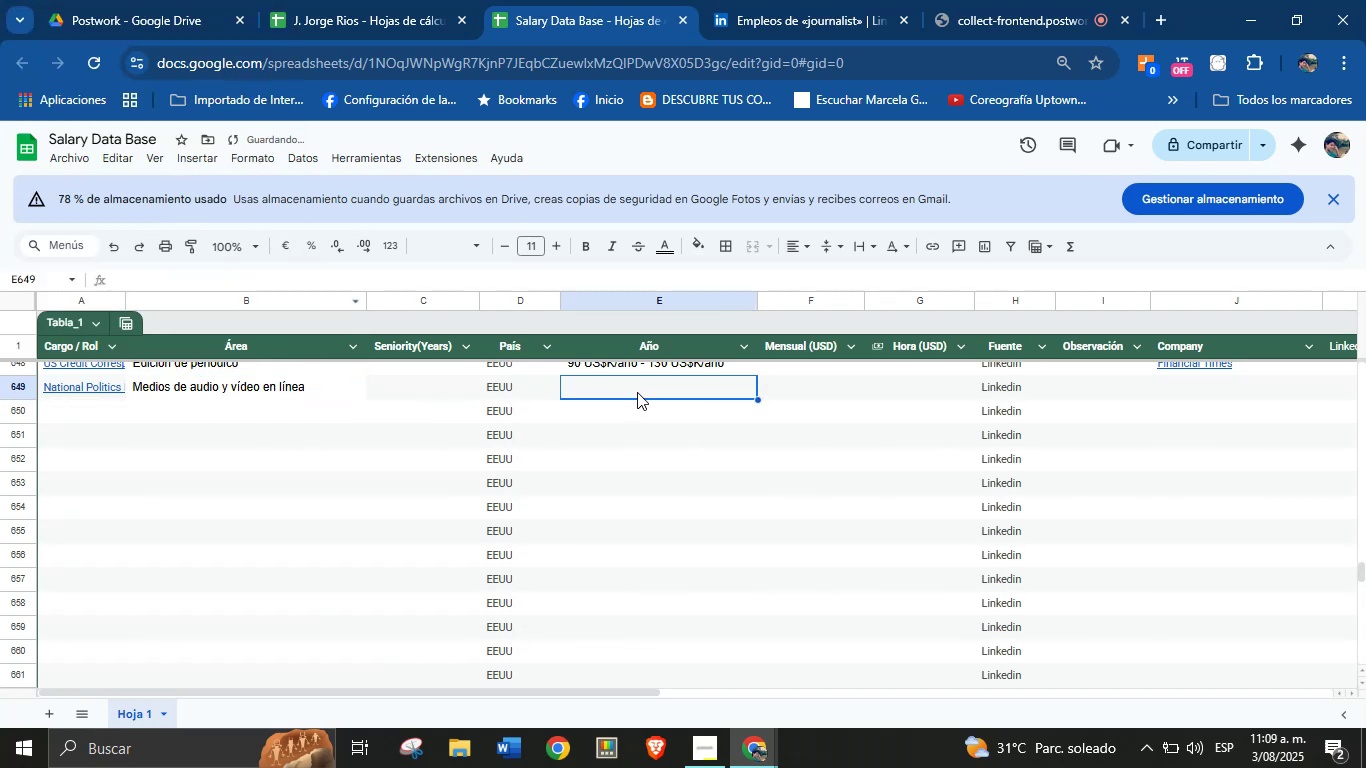 
key(Meta+V)
 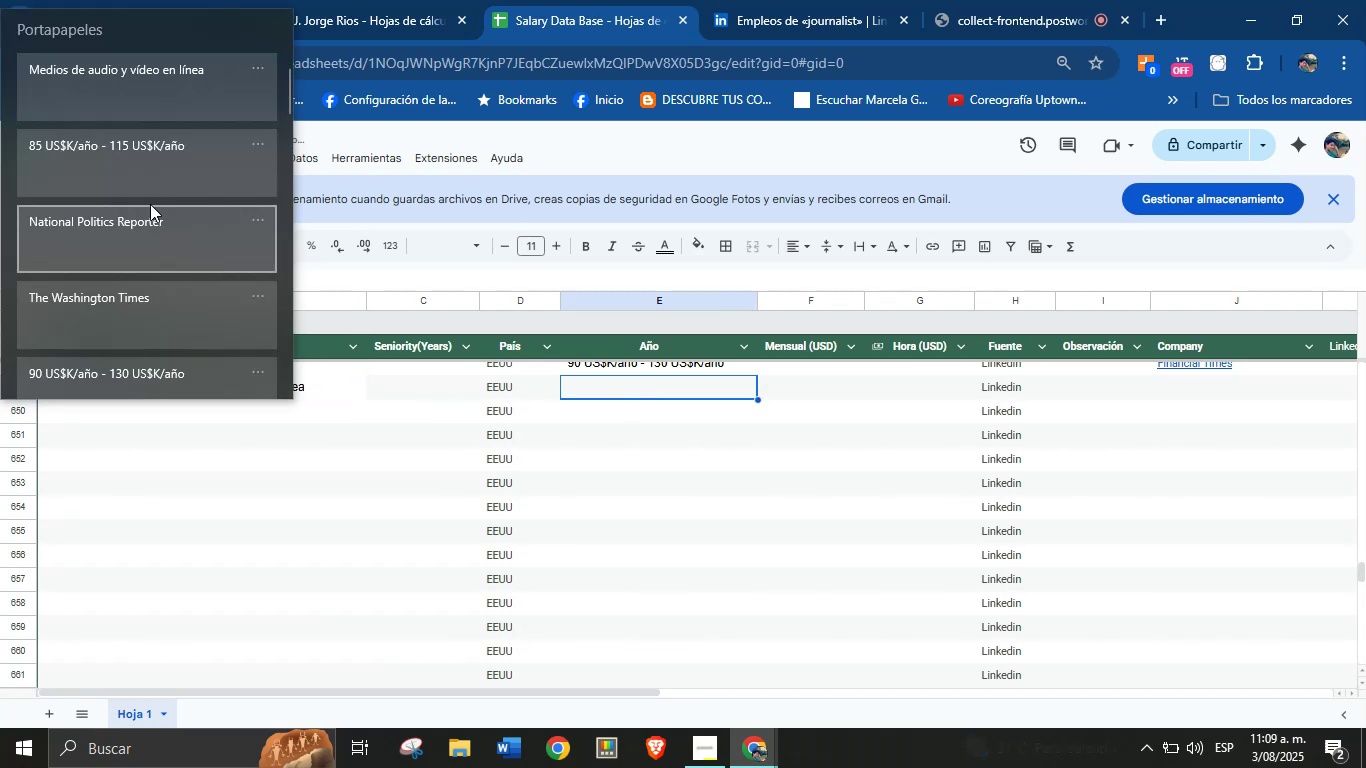 
left_click([160, 175])
 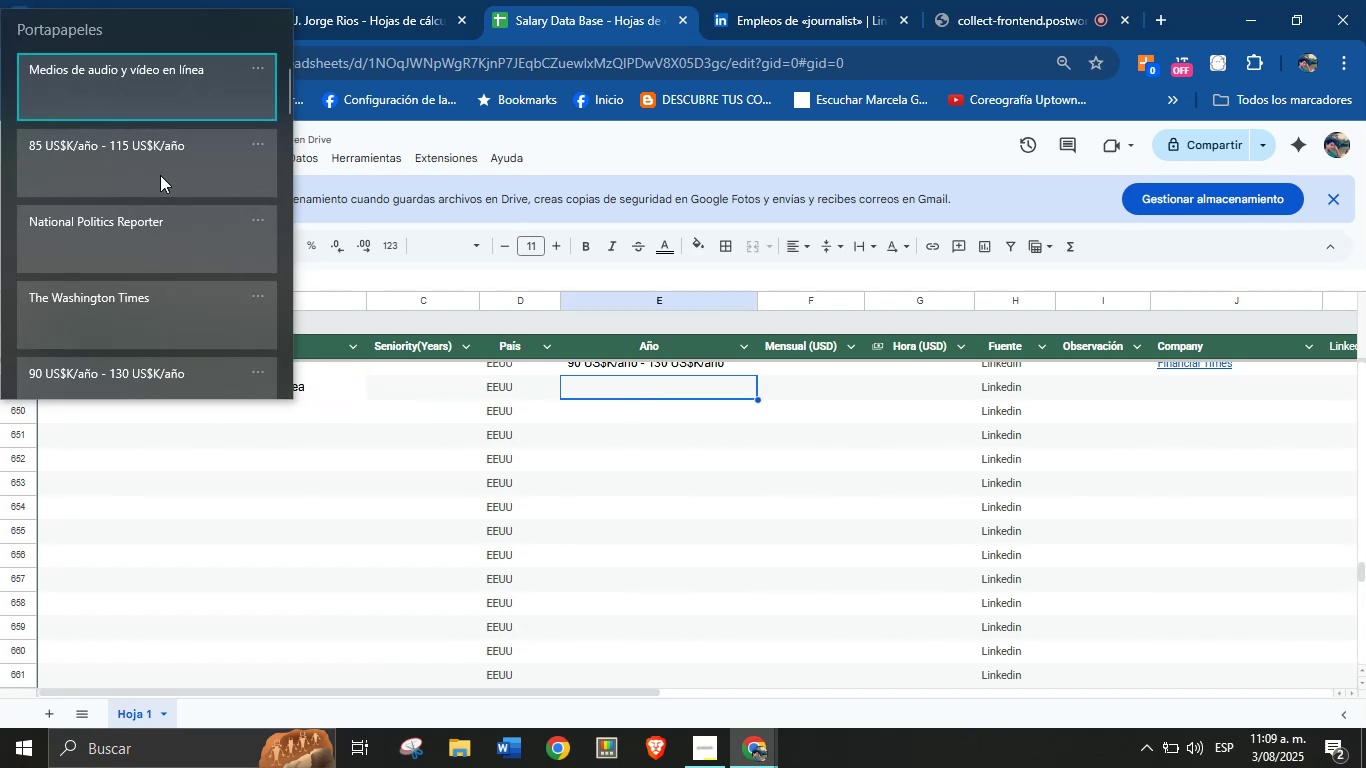 
key(Control+ControlLeft)
 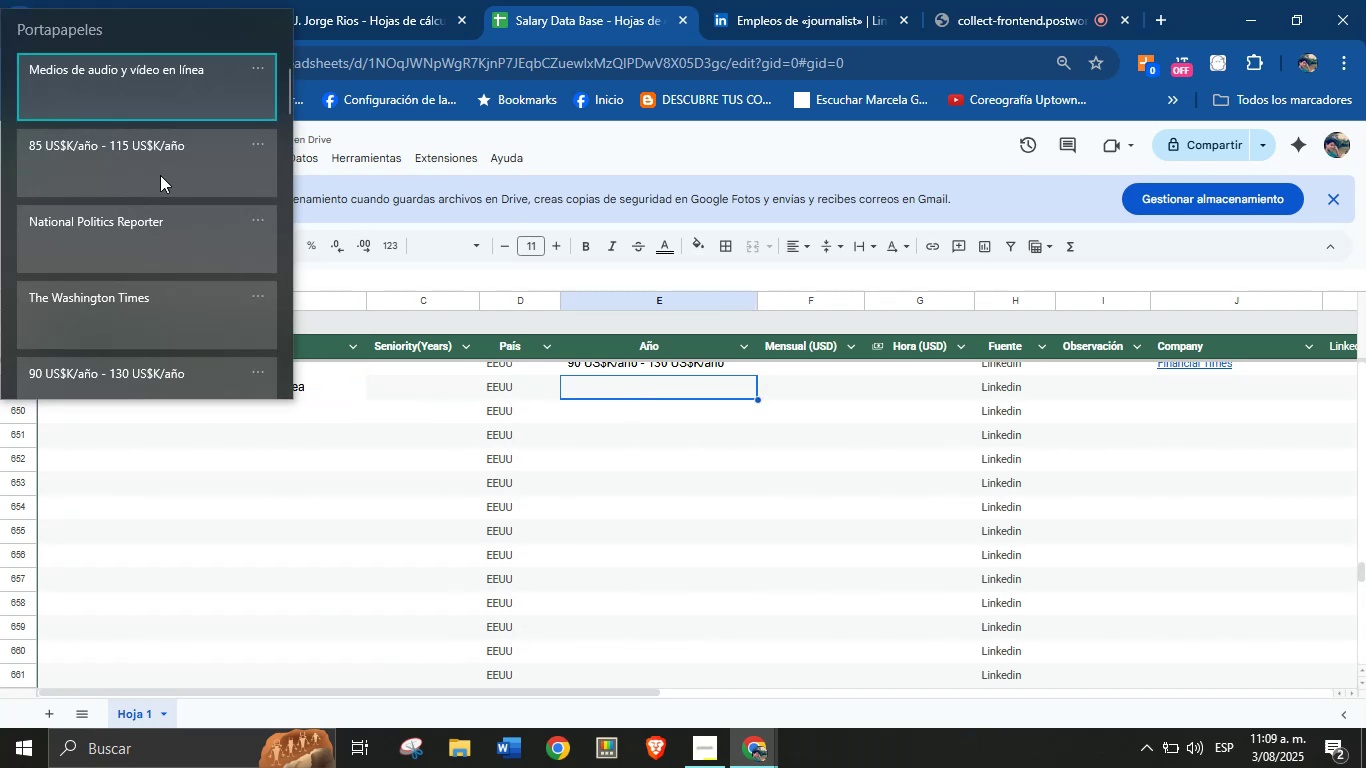 
key(Control+V)
 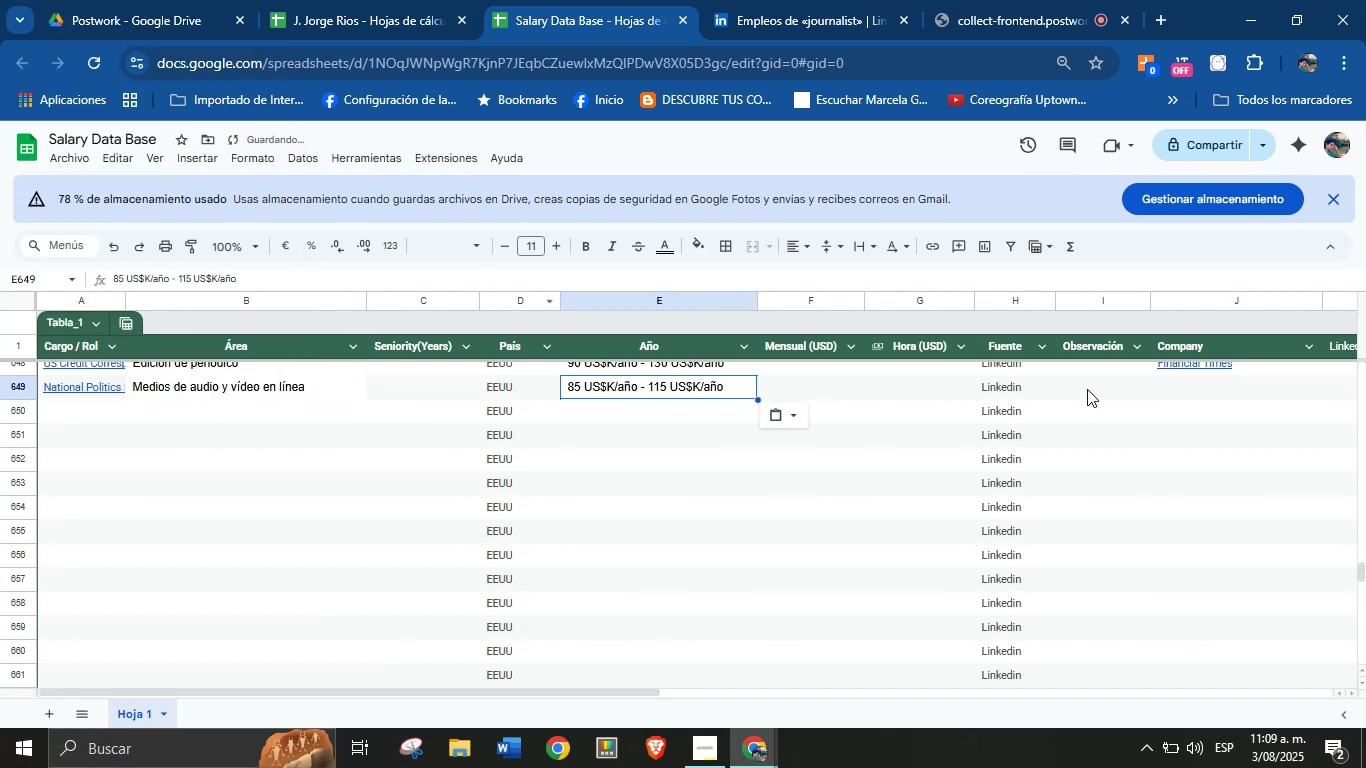 
left_click([1169, 380])
 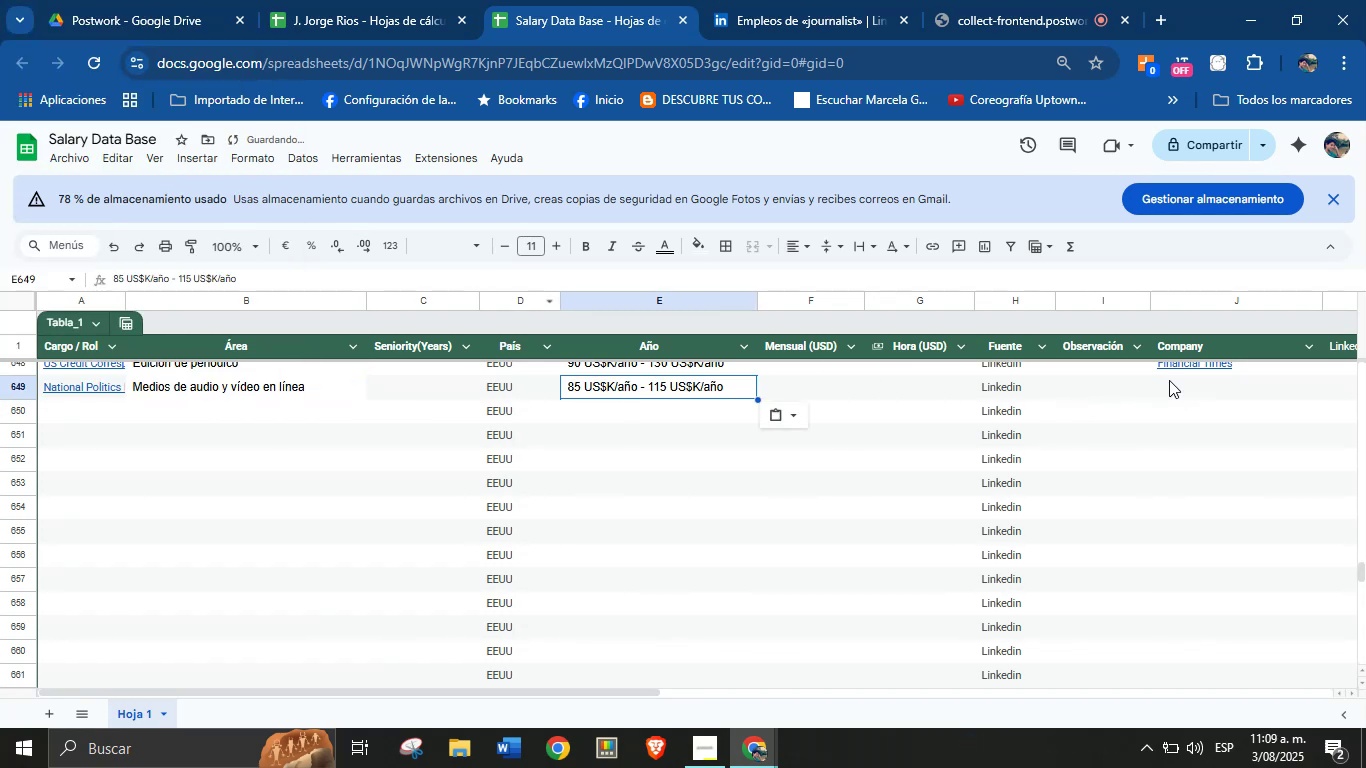 
key(Meta+MetaLeft)
 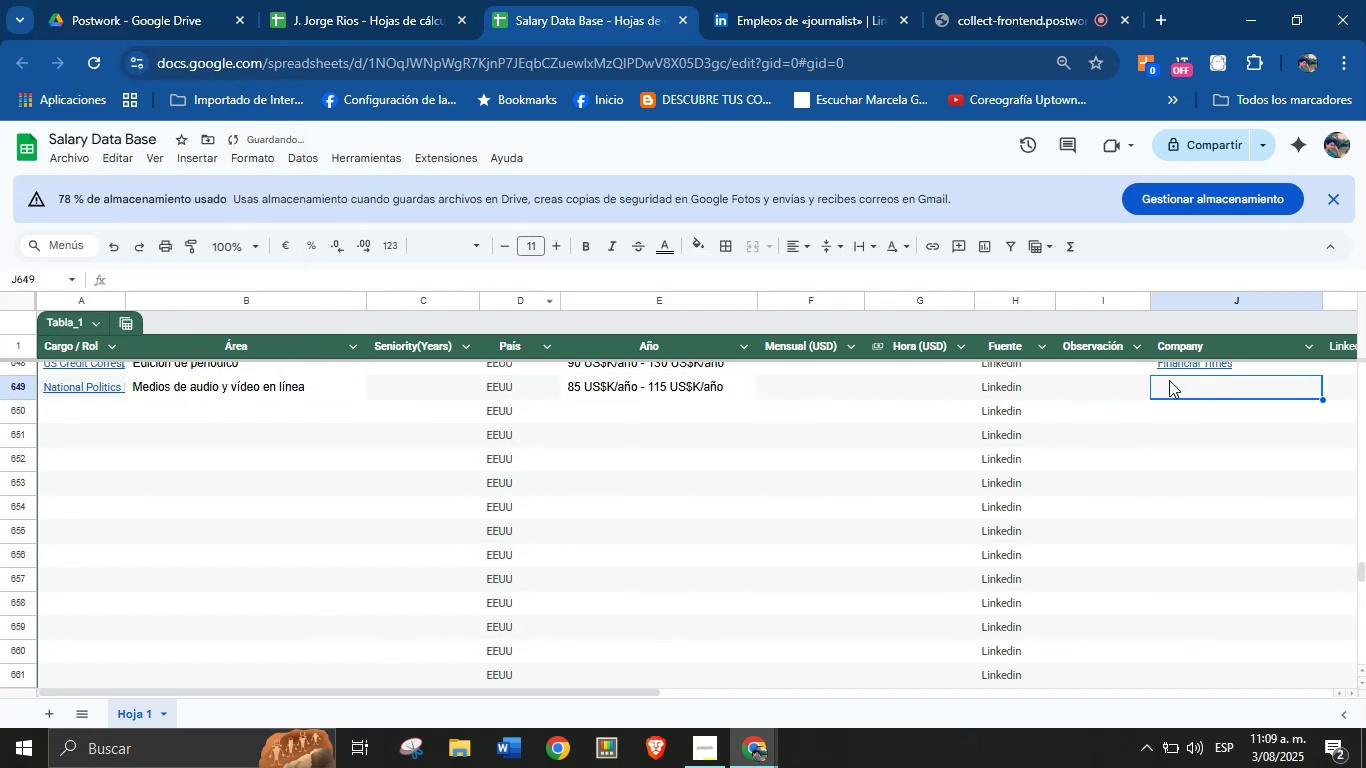 
key(Meta+V)
 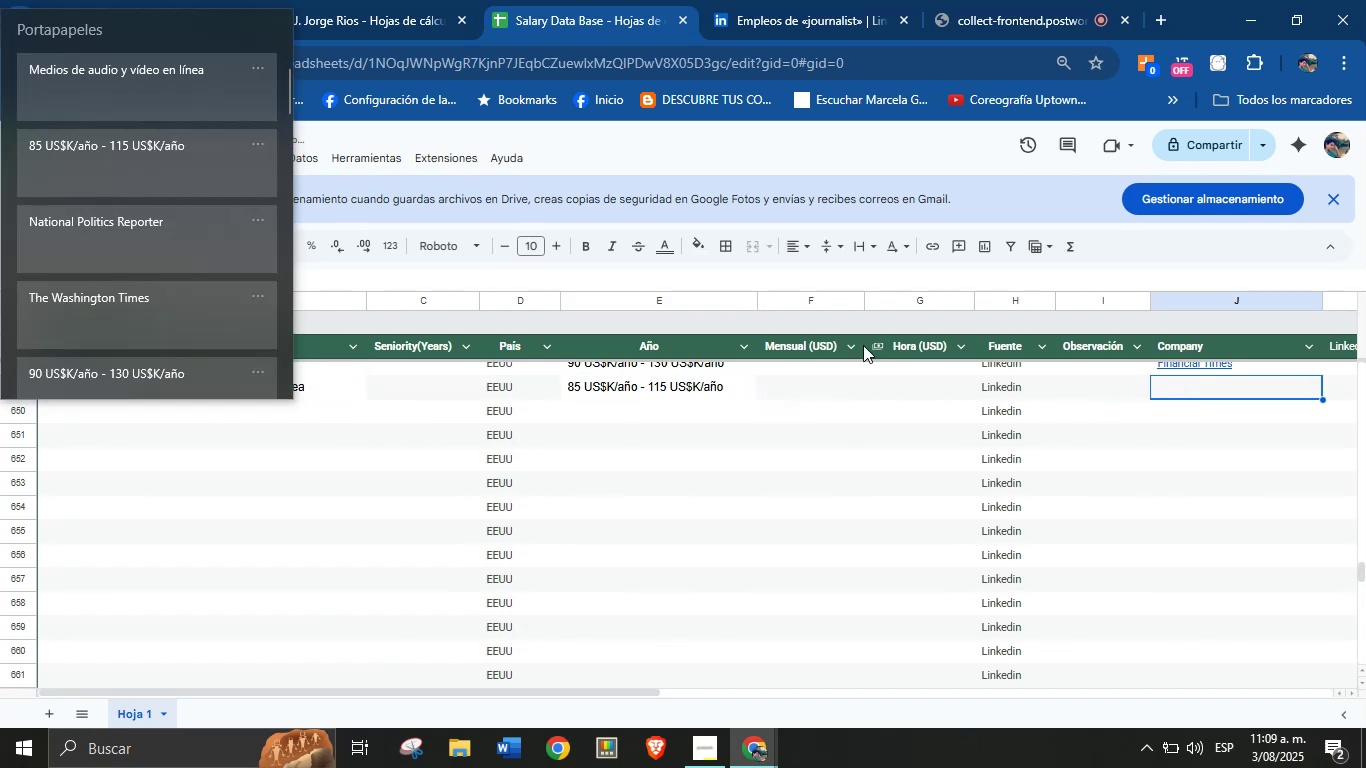 
key(Meta+MetaLeft)
 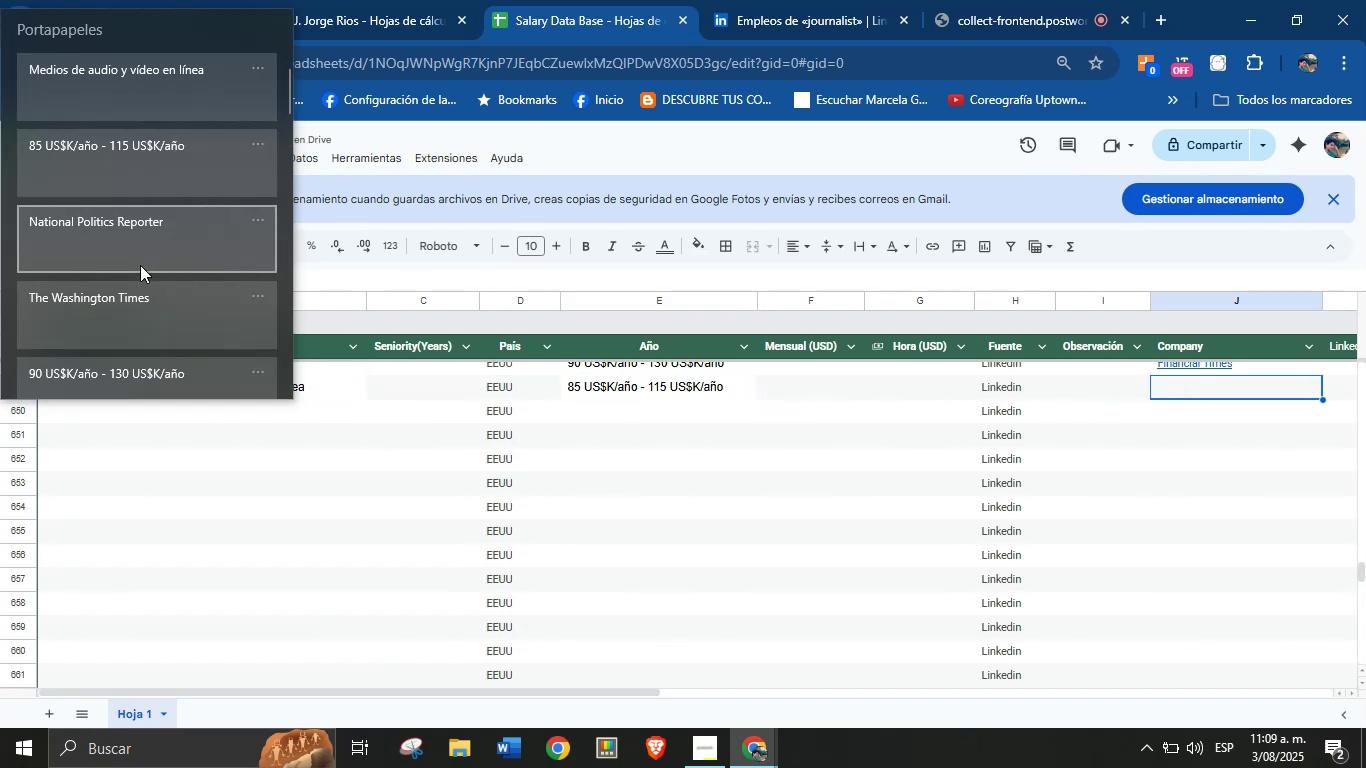 
left_click([123, 250])
 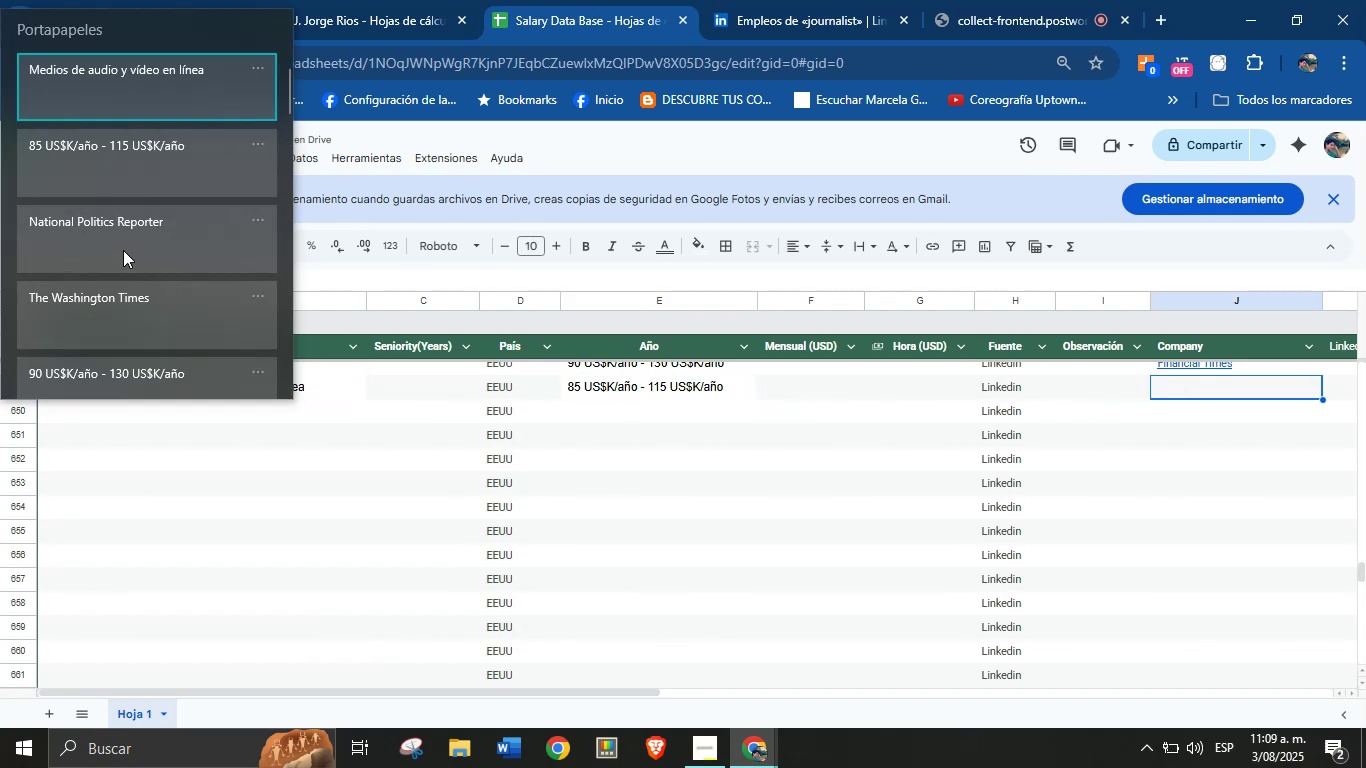 
key(Control+ControlLeft)
 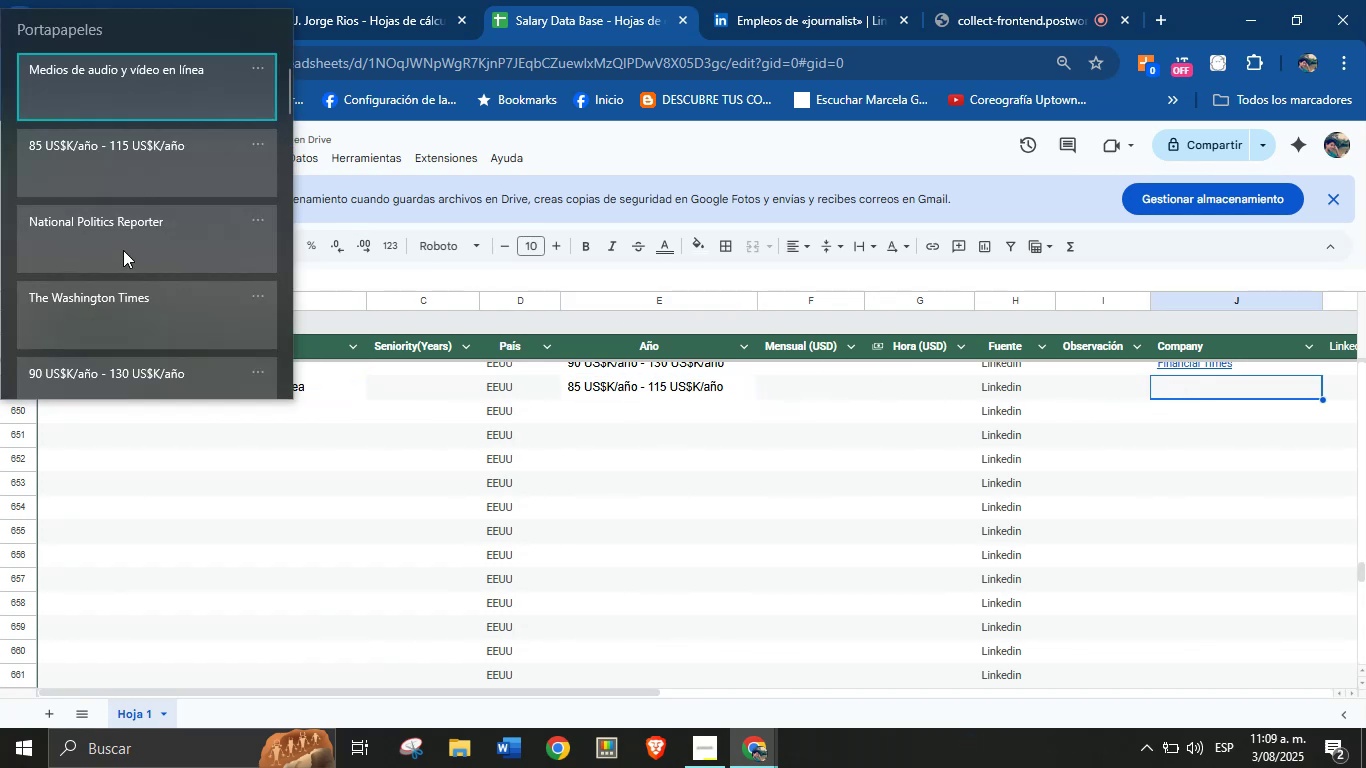 
key(Control+V)
 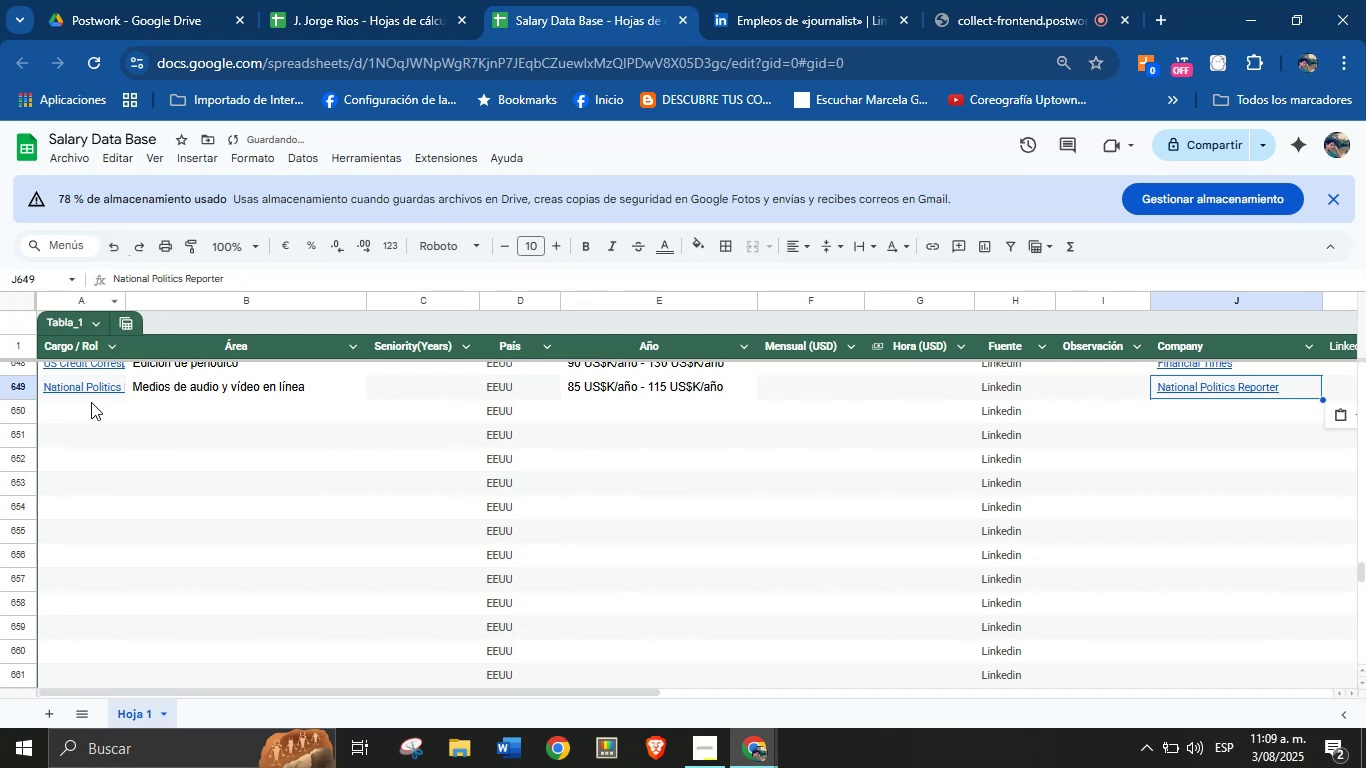 
left_click([83, 415])
 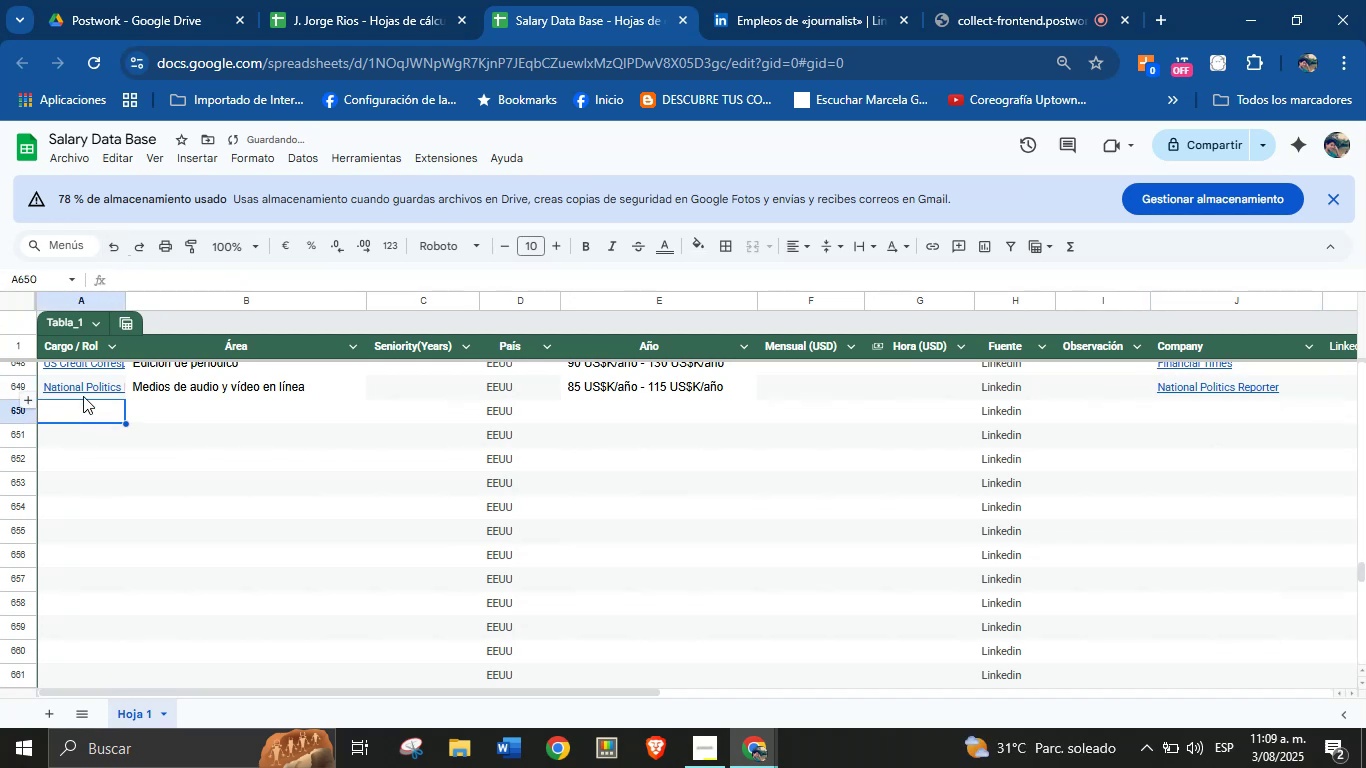 
left_click([83, 389])
 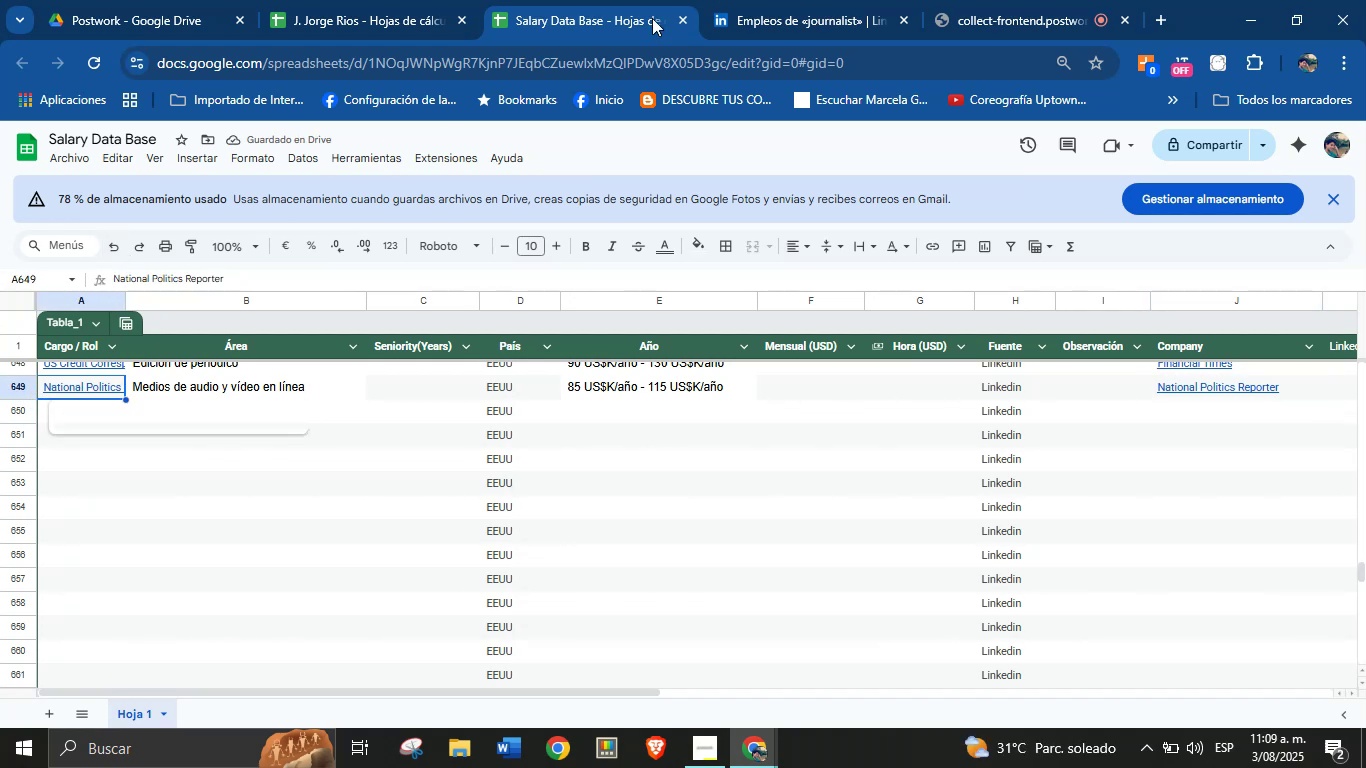 
left_click([851, 0])
 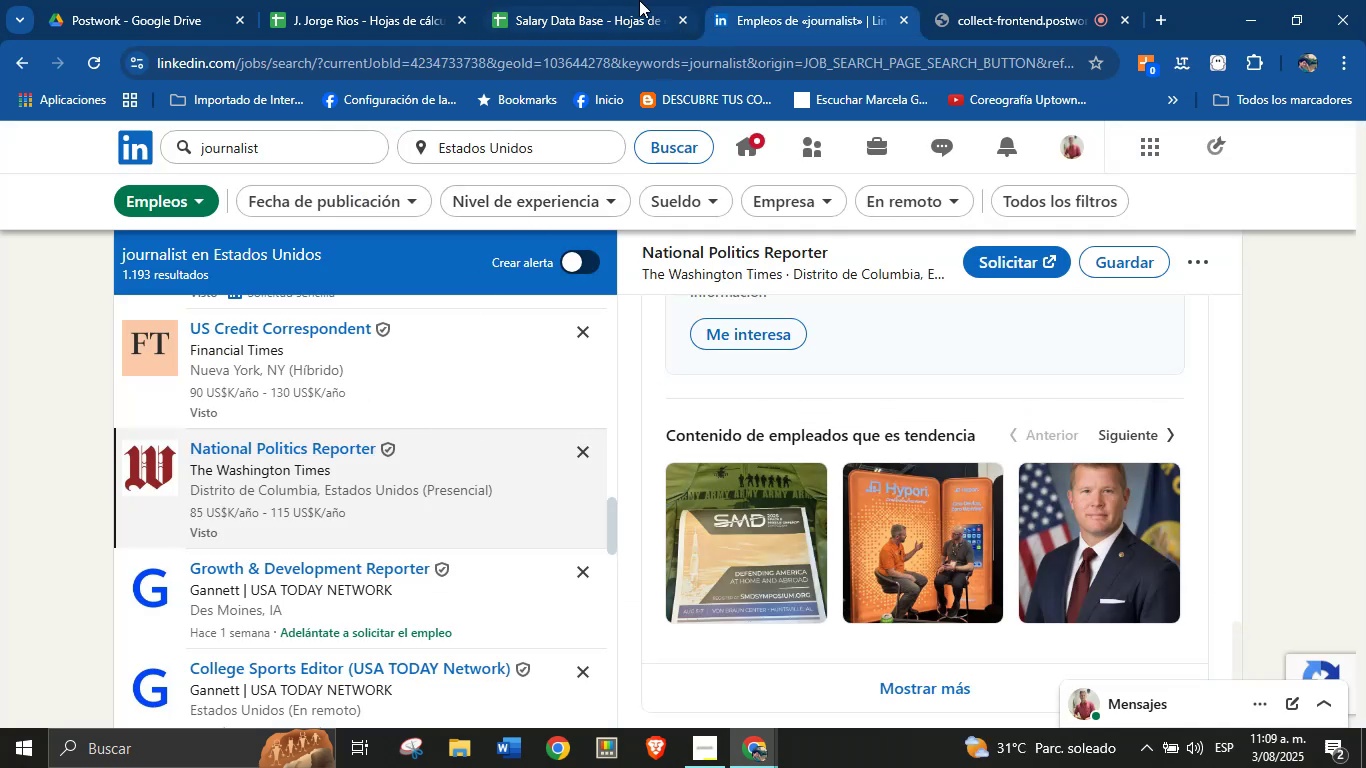 
left_click([592, 0])
 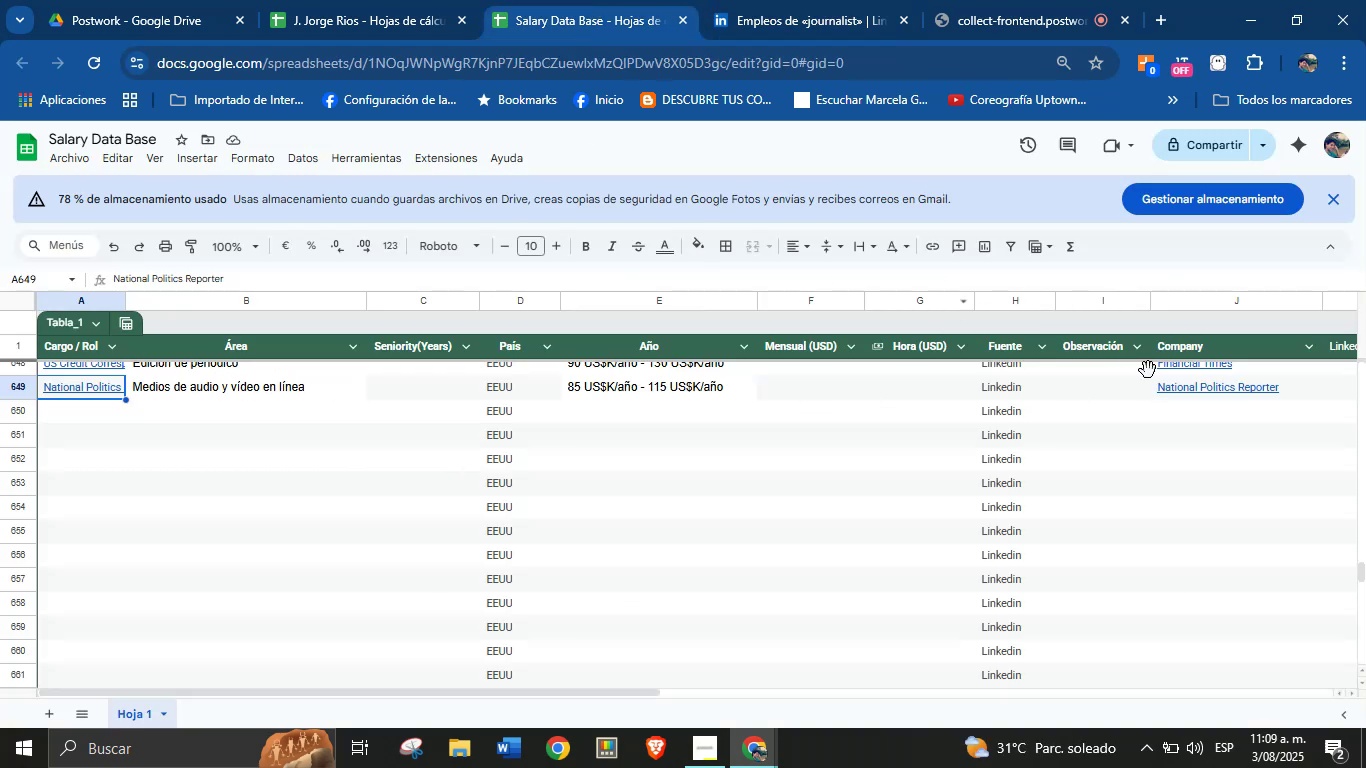 
left_click([1177, 389])
 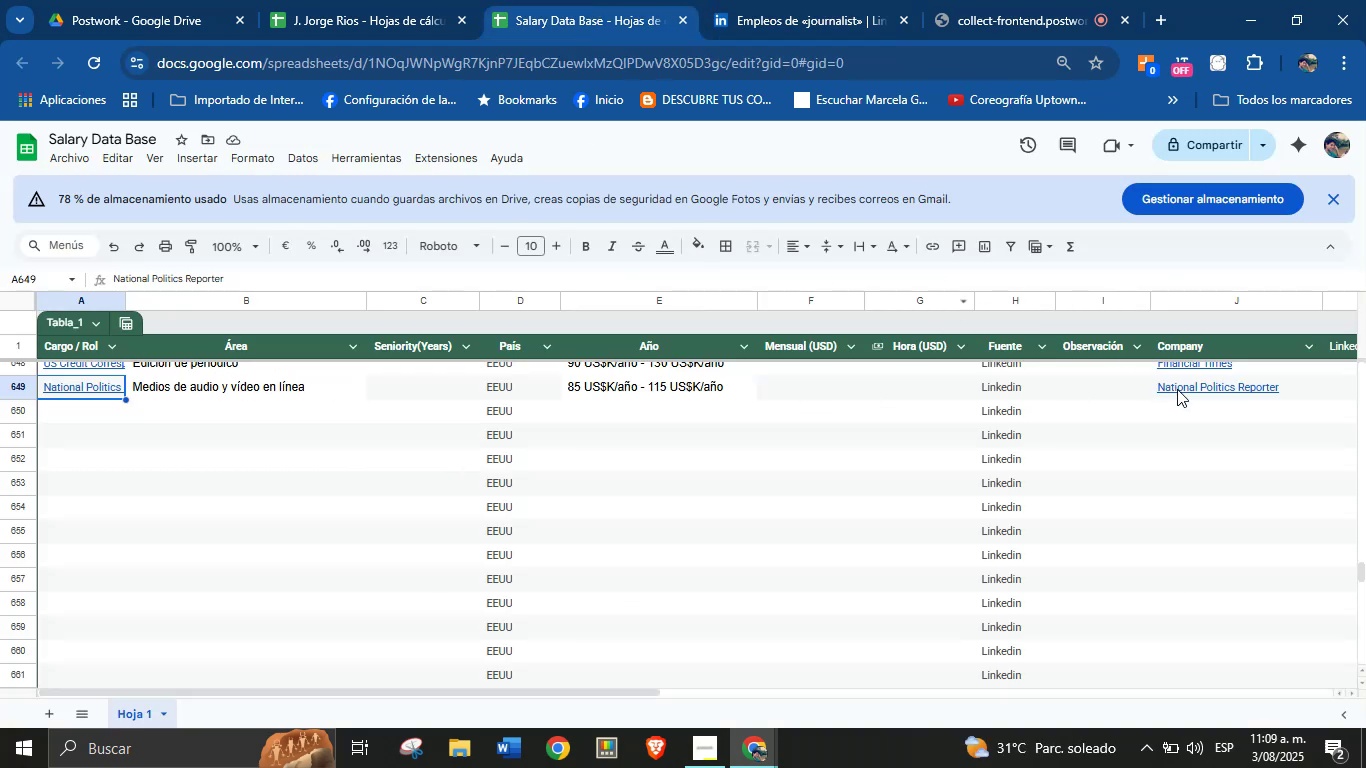 
key(Meta+V)
 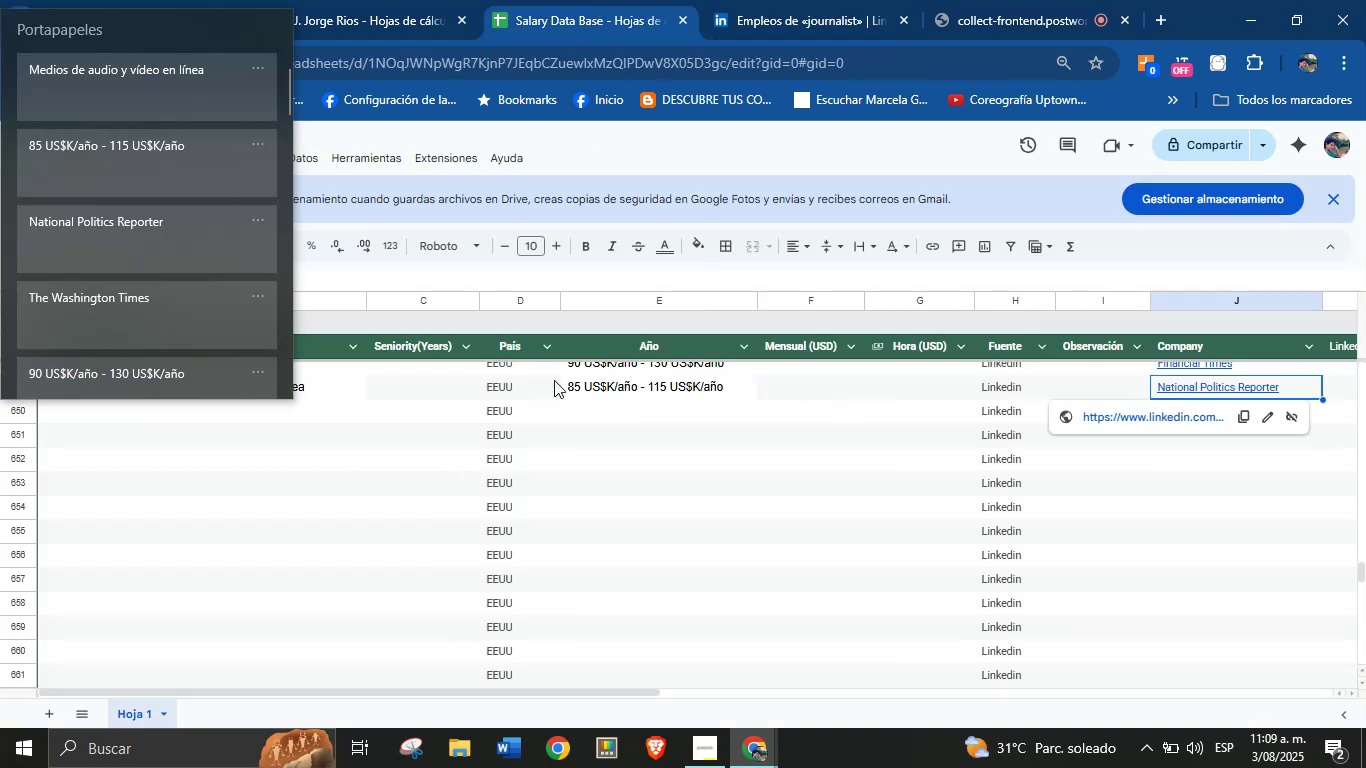 
key(Meta+MetaLeft)
 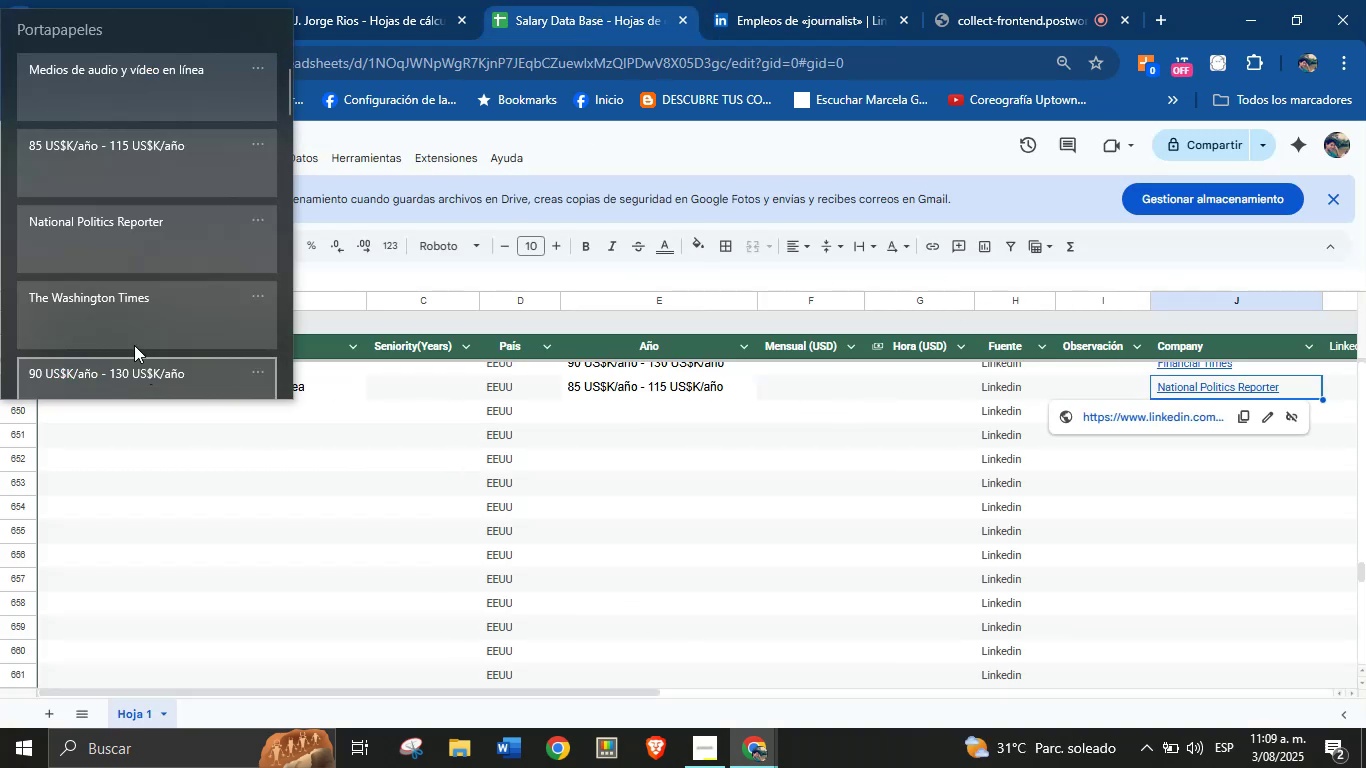 
key(Meta+MetaLeft)
 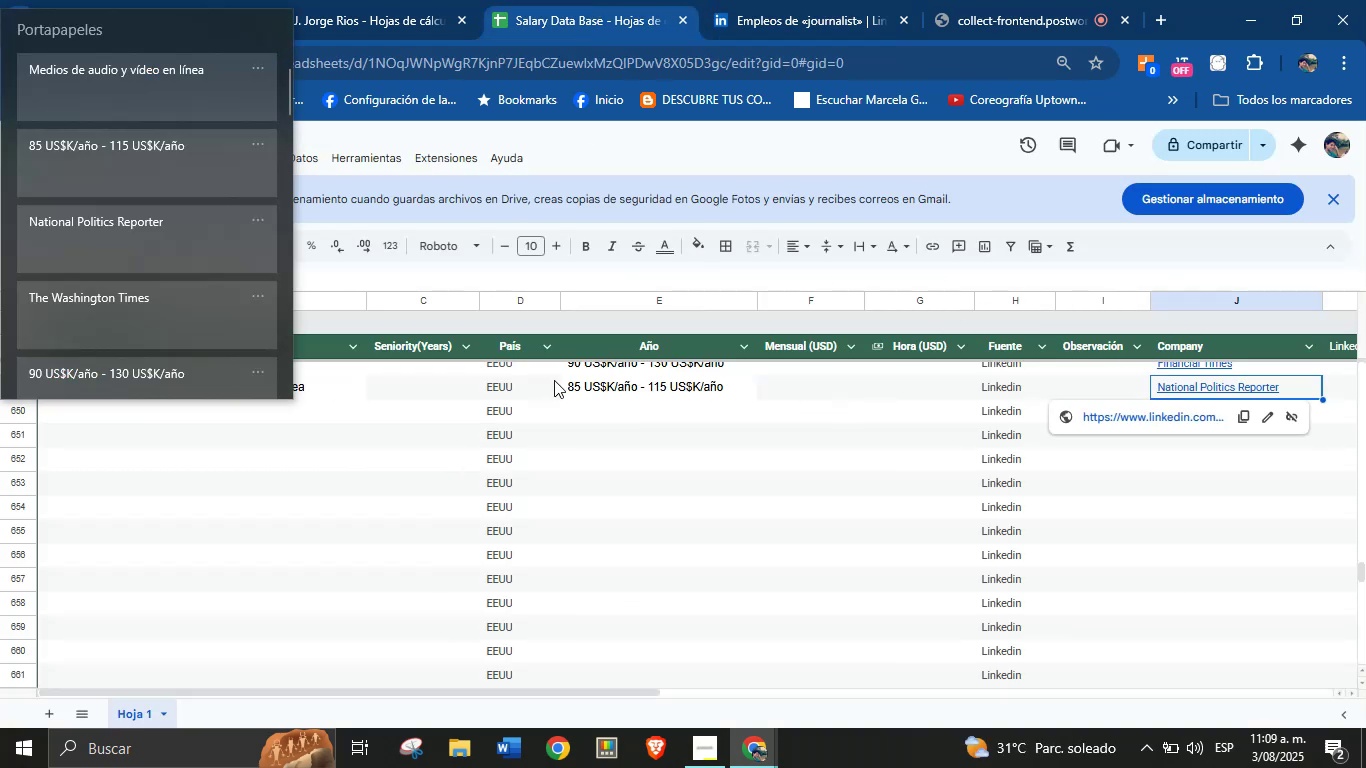 
left_click([85, 298])
 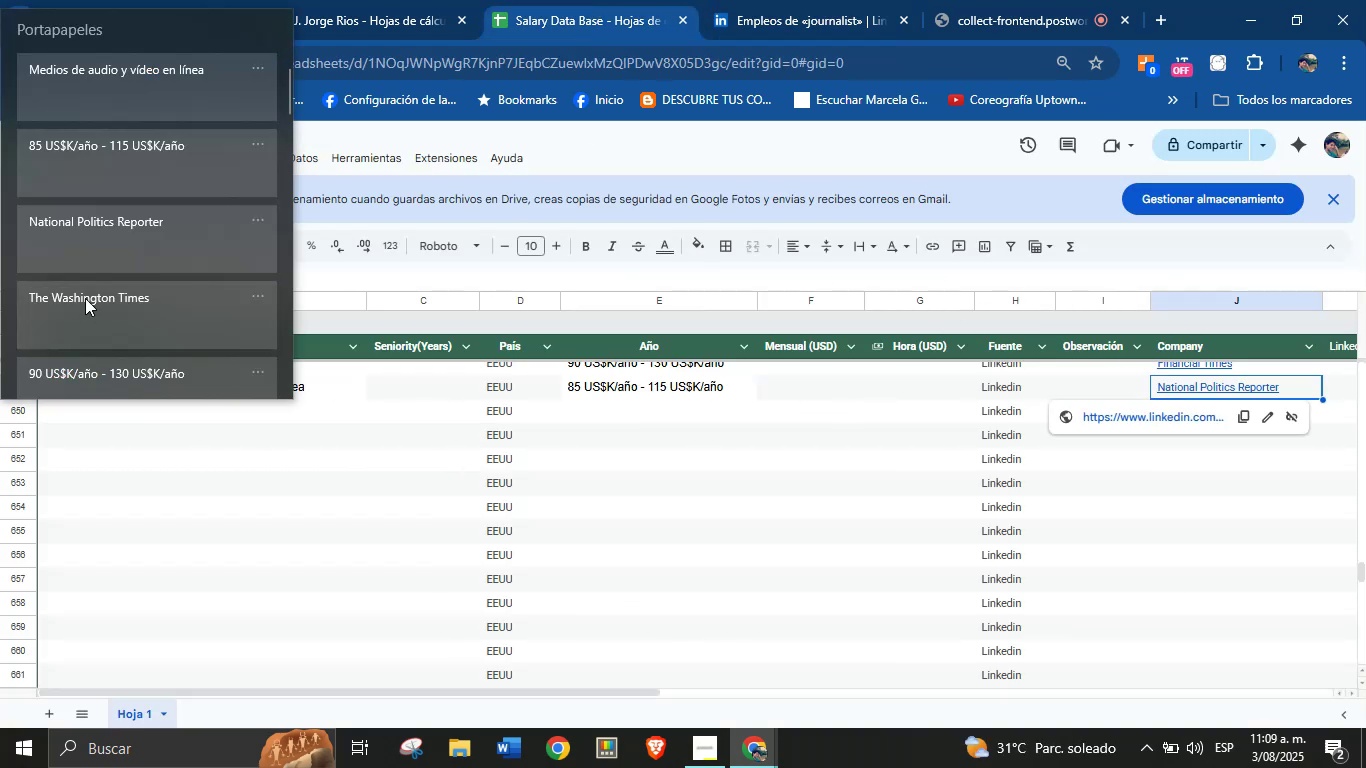 
key(Control+ControlLeft)
 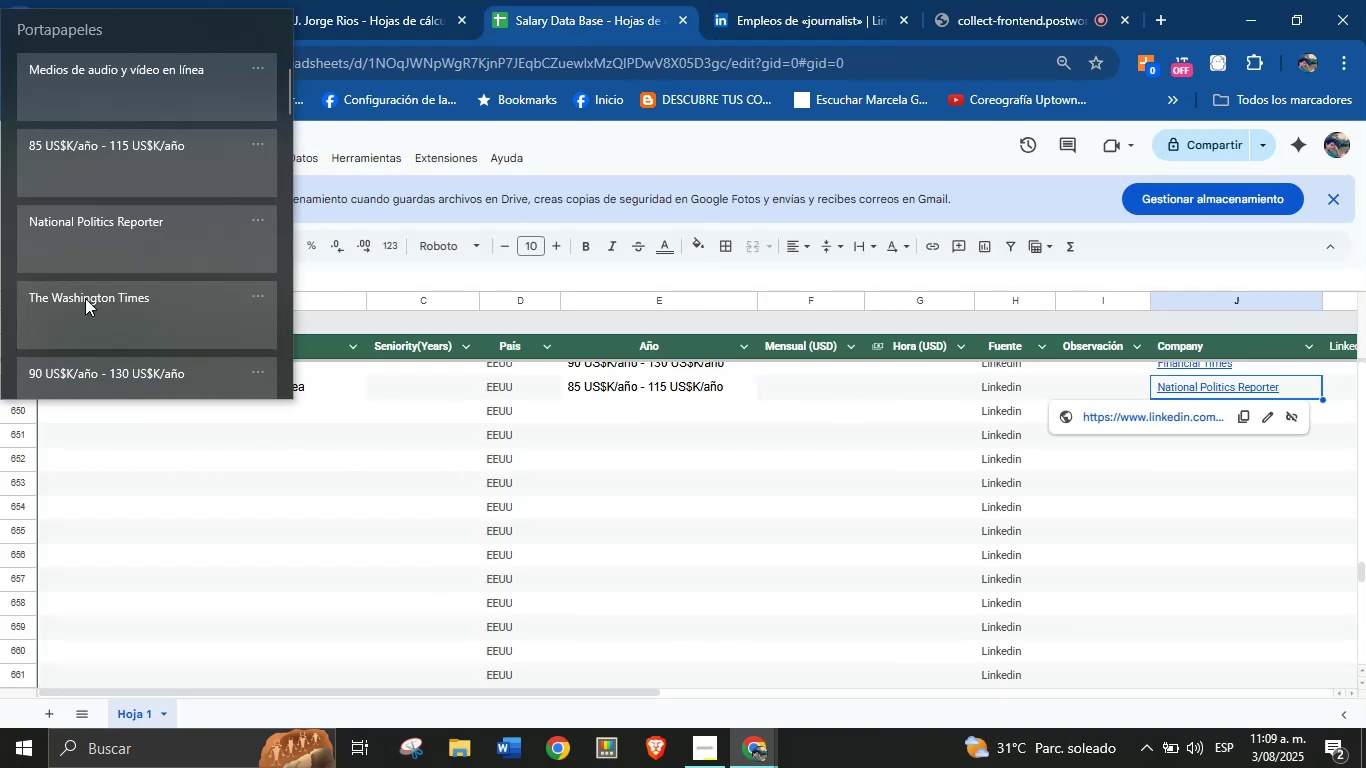 
key(Control+V)
 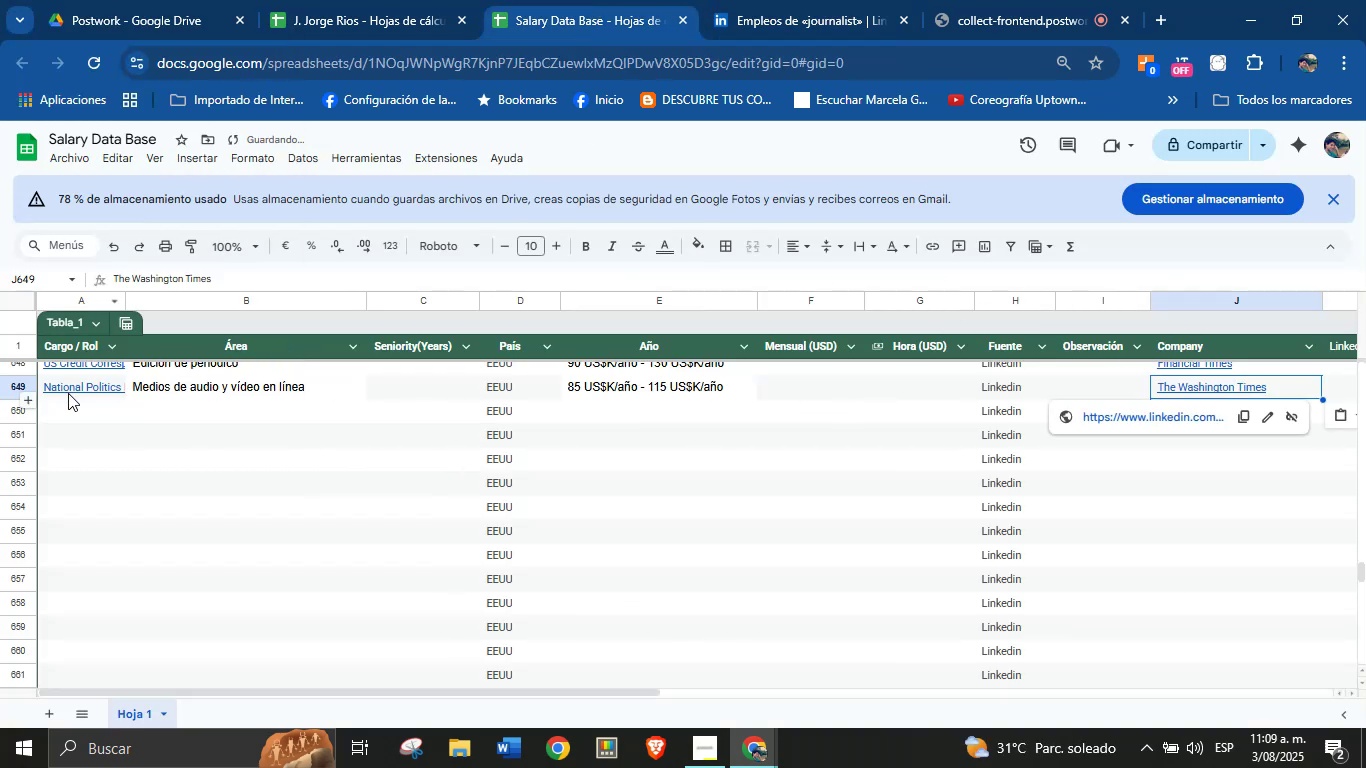 
left_click([61, 416])
 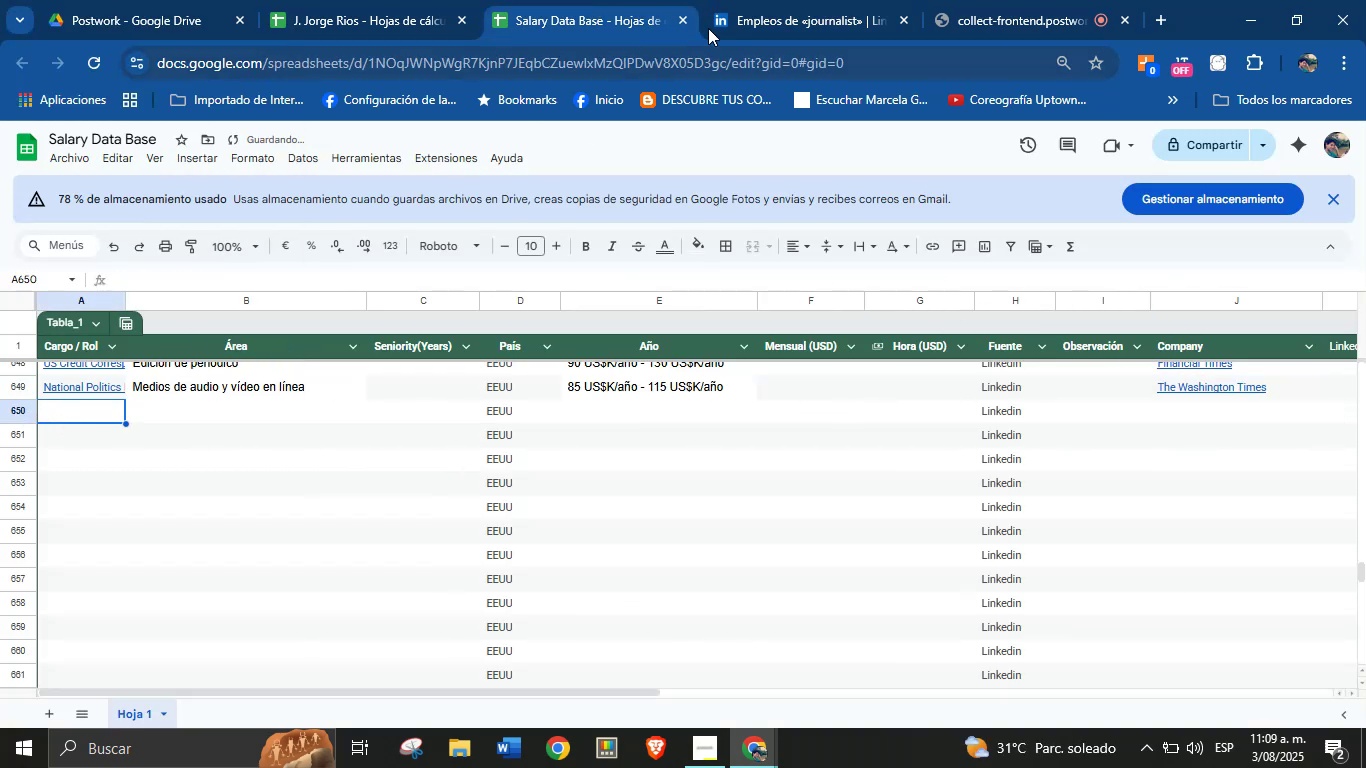 
left_click([785, 0])
 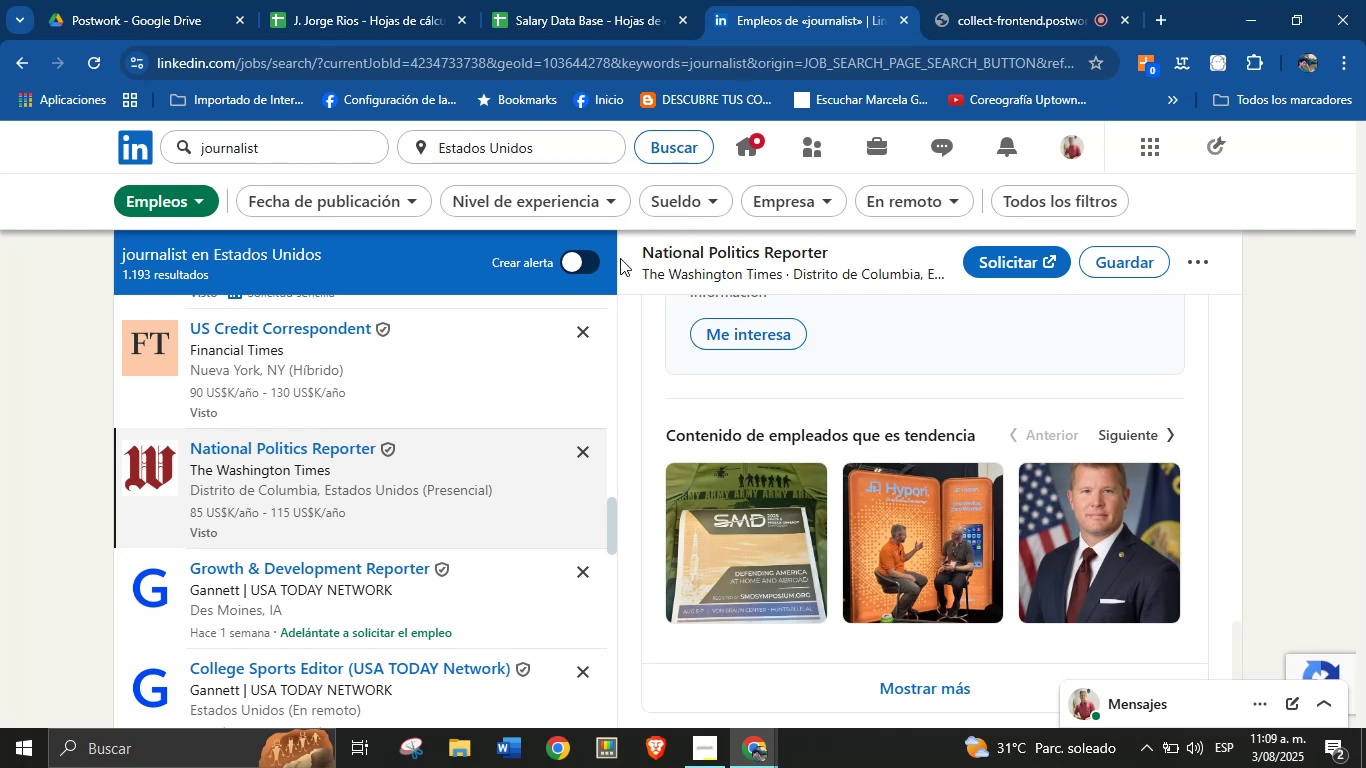 
scroll: coordinate [386, 490], scroll_direction: down, amount: 3.0
 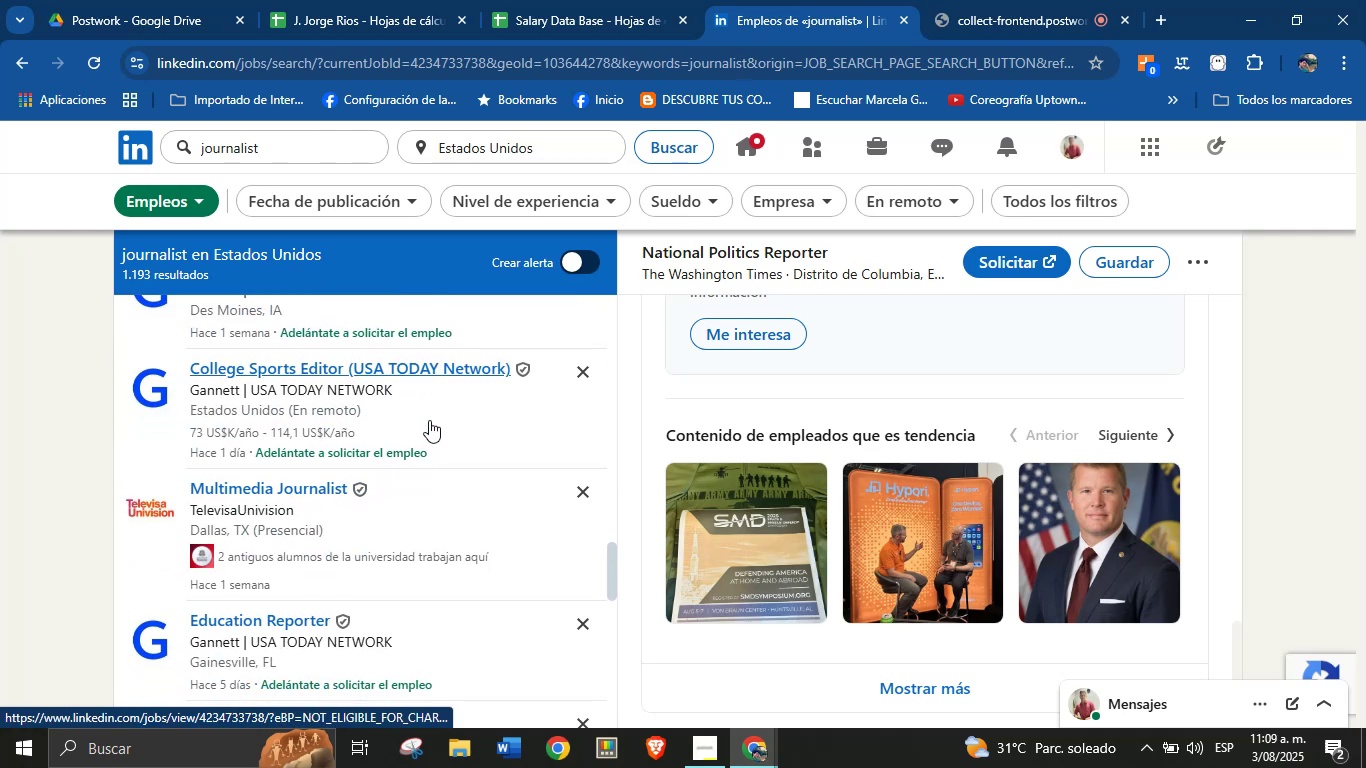 
left_click([433, 406])
 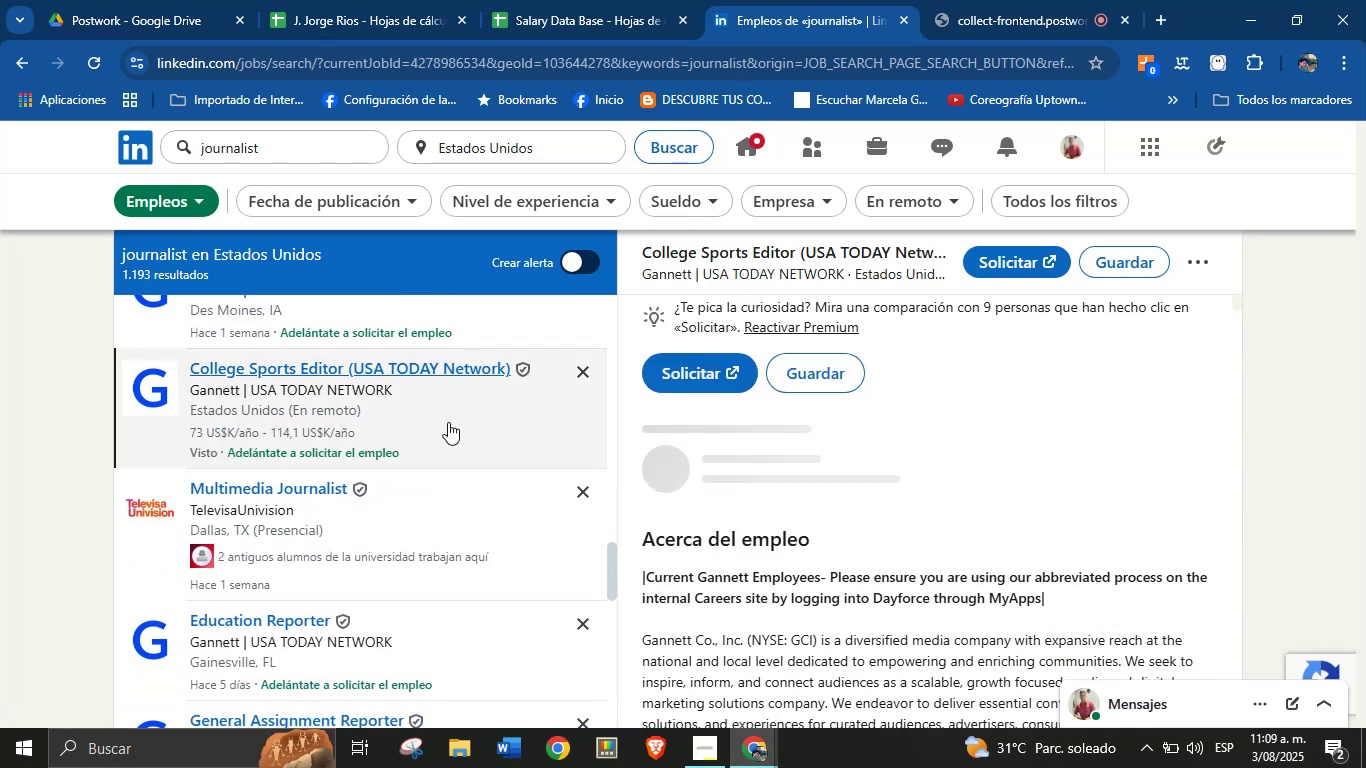 
scroll: coordinate [929, 401], scroll_direction: up, amount: 4.0
 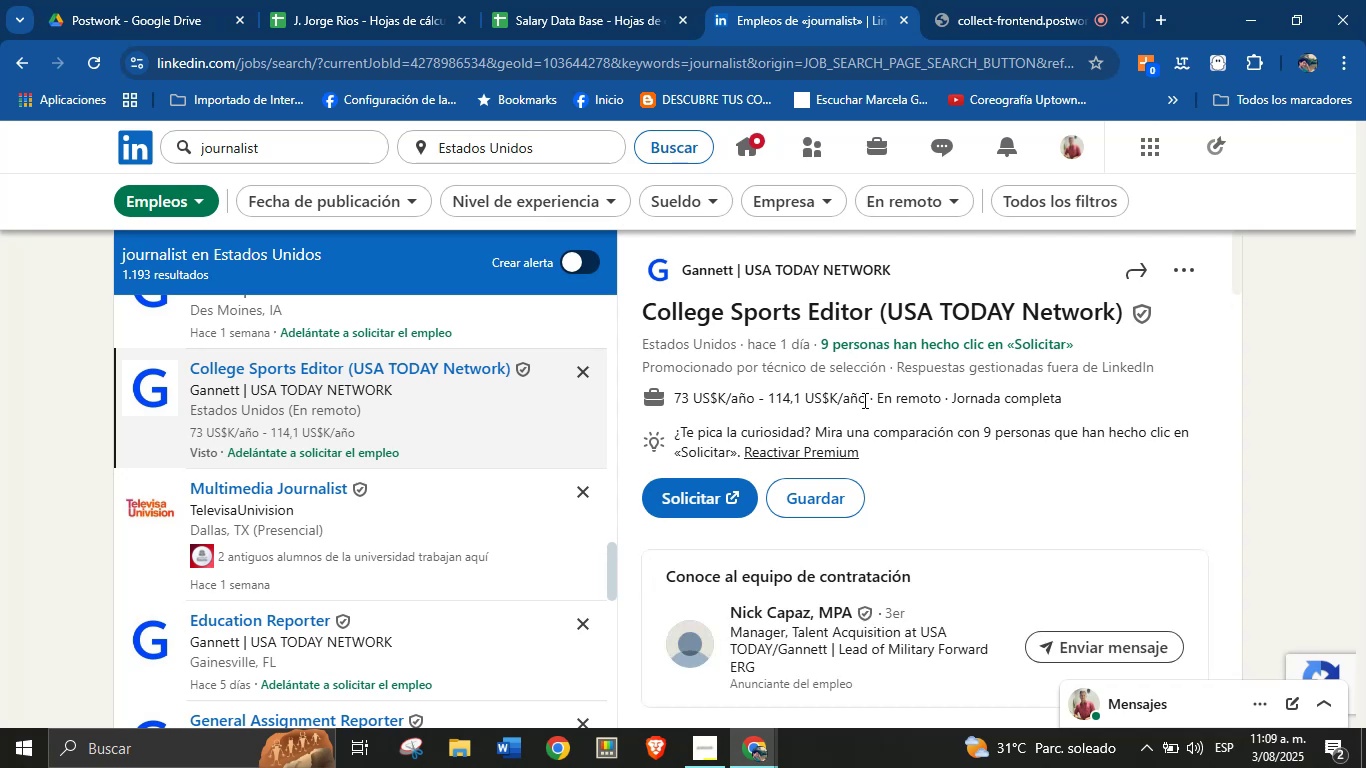 
left_click_drag(start_coordinate=[908, 265], to_coordinate=[685, 271])
 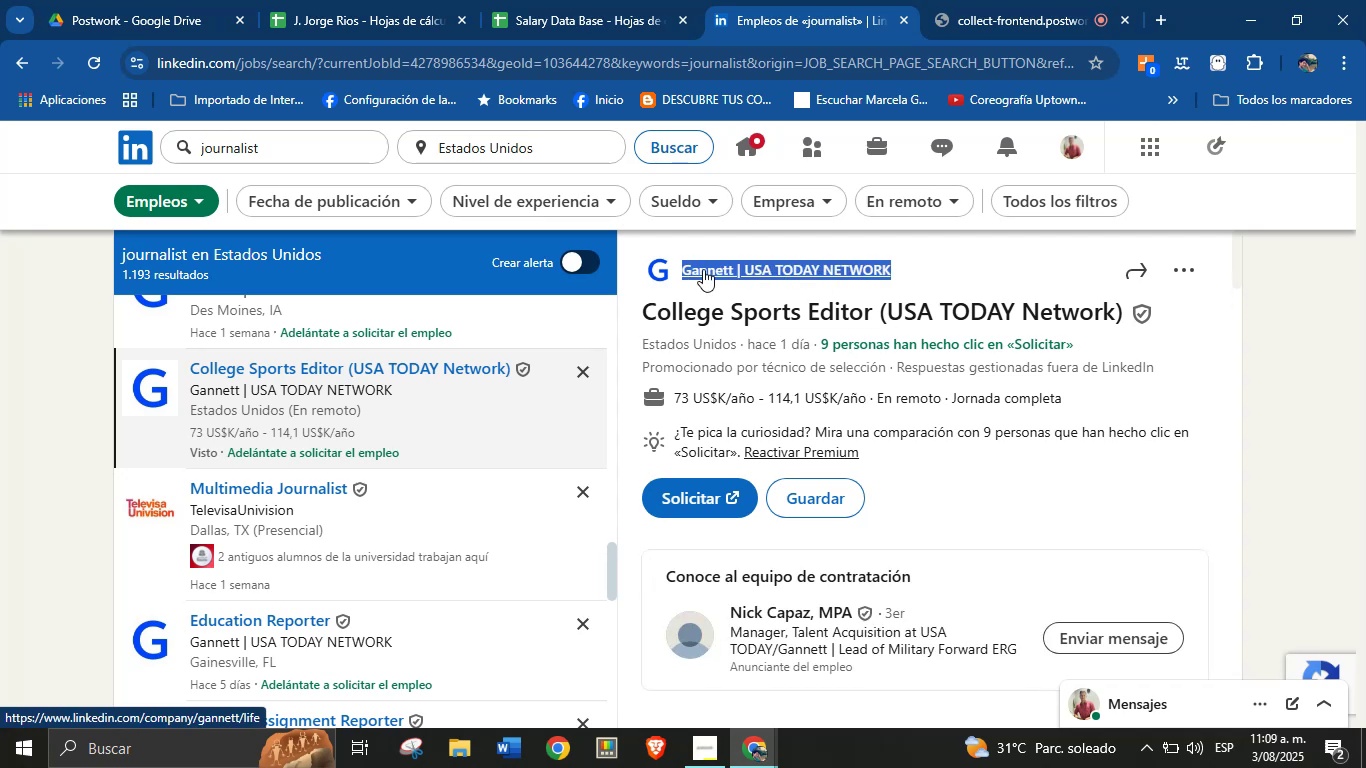 
key(Alt+AltLeft)
 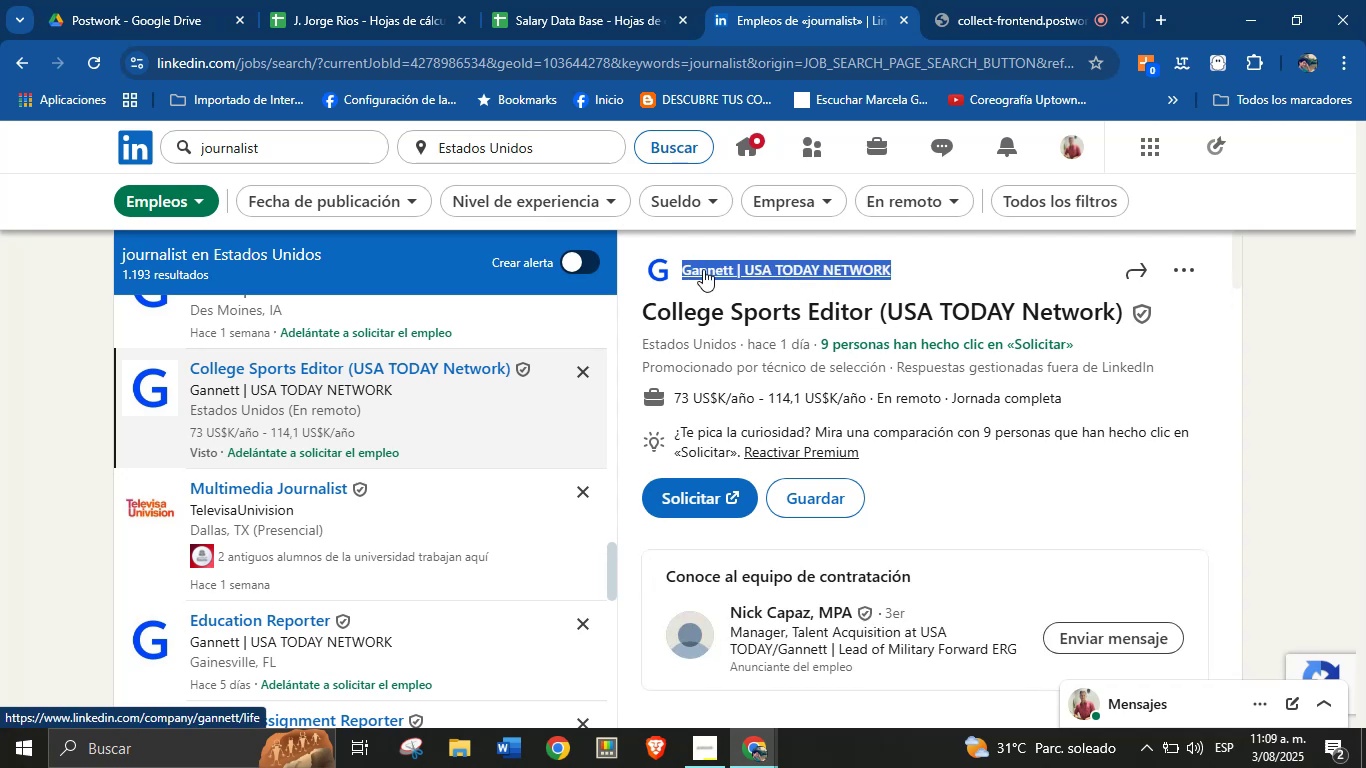 
key(Alt+Control+ControlLeft)
 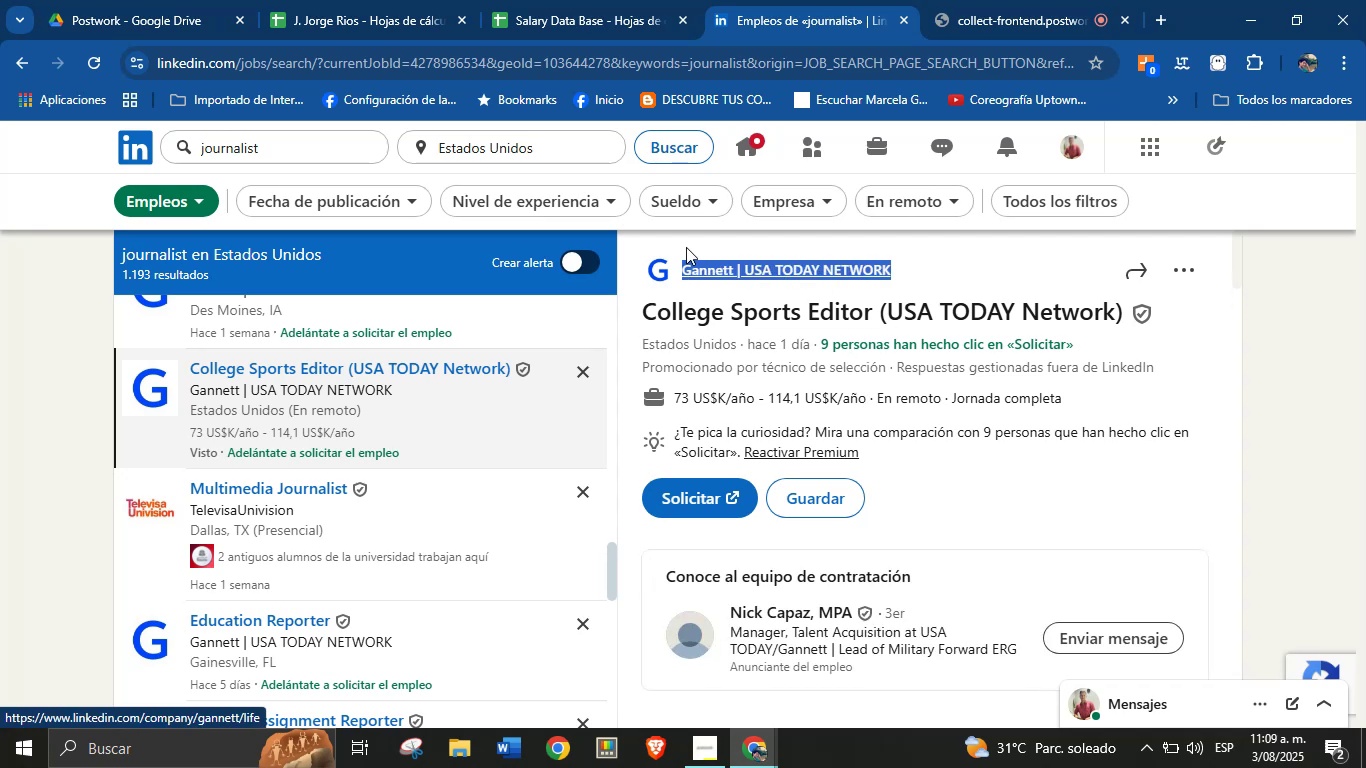 
key(Alt+Control+C)
 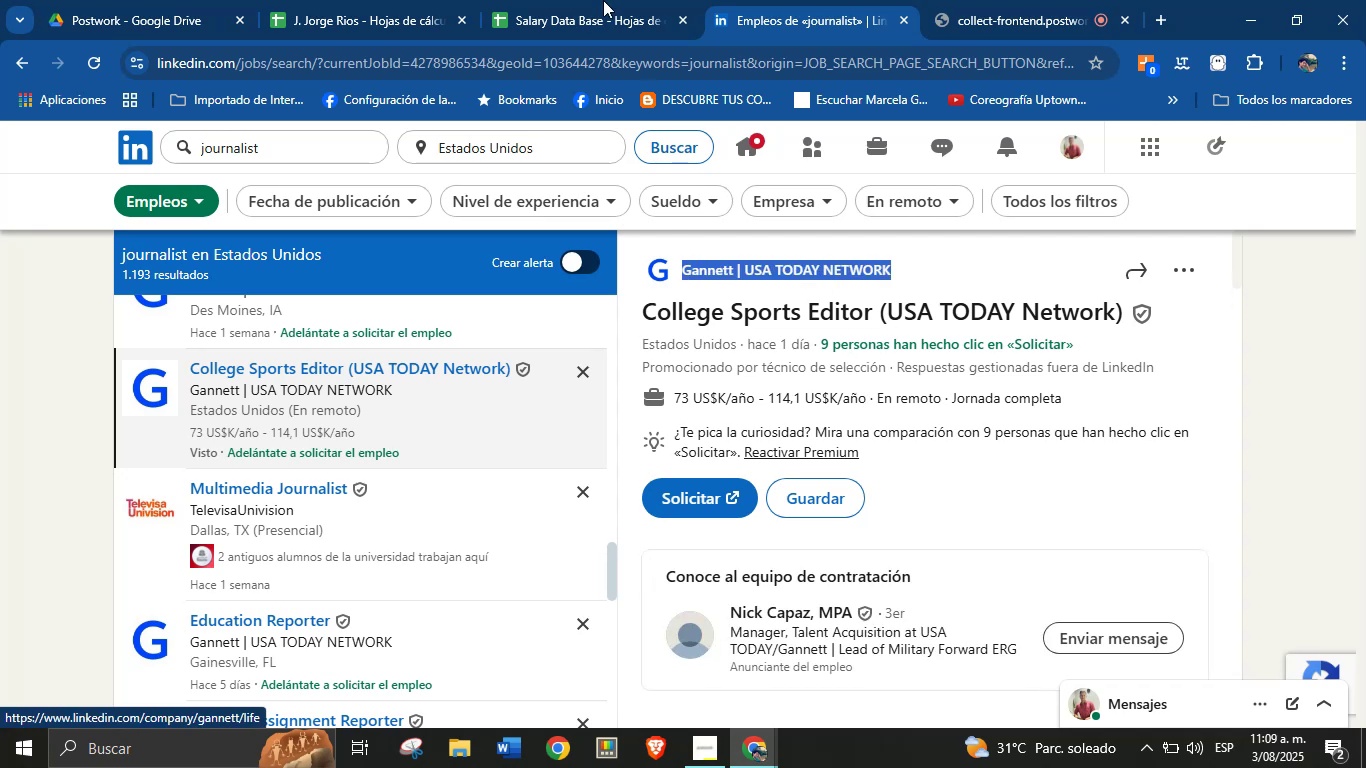 
left_click([599, 0])
 